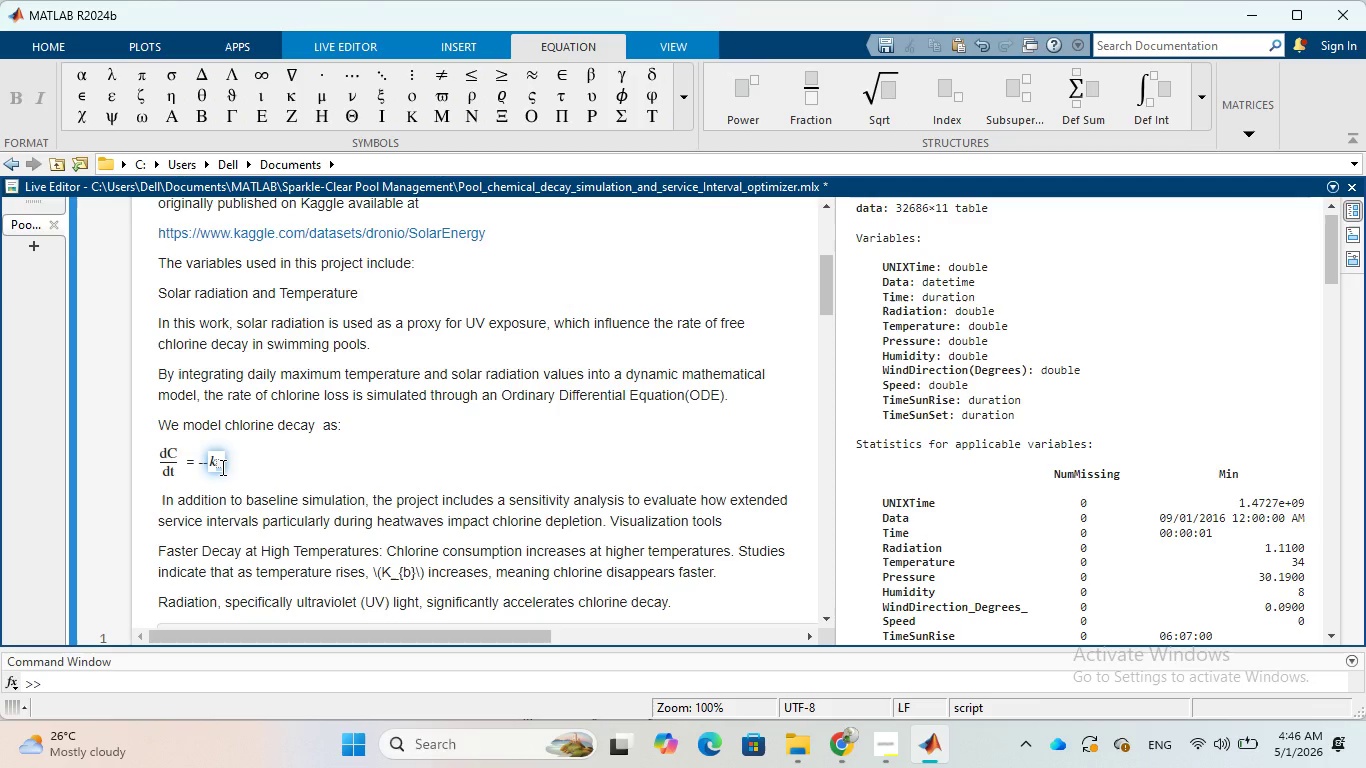 
key(0)
 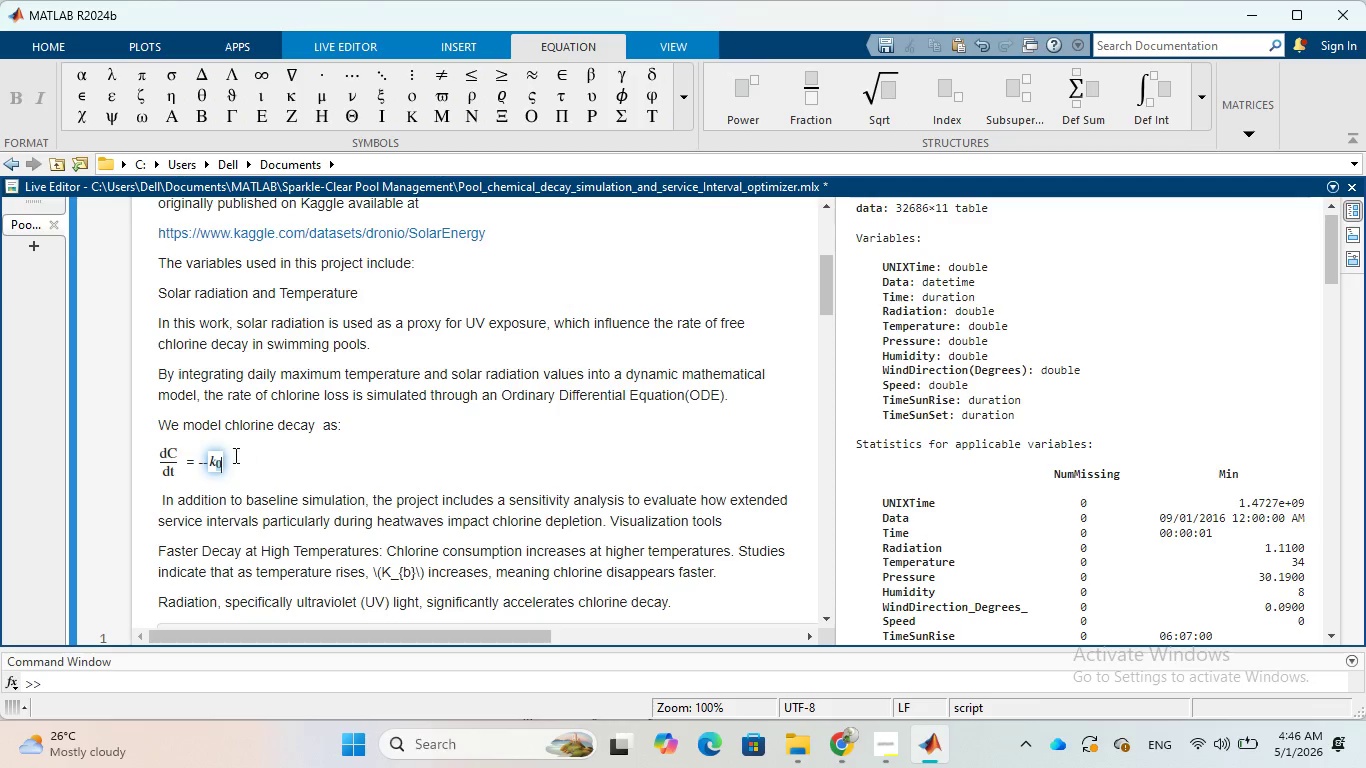 
left_click([233, 456])
 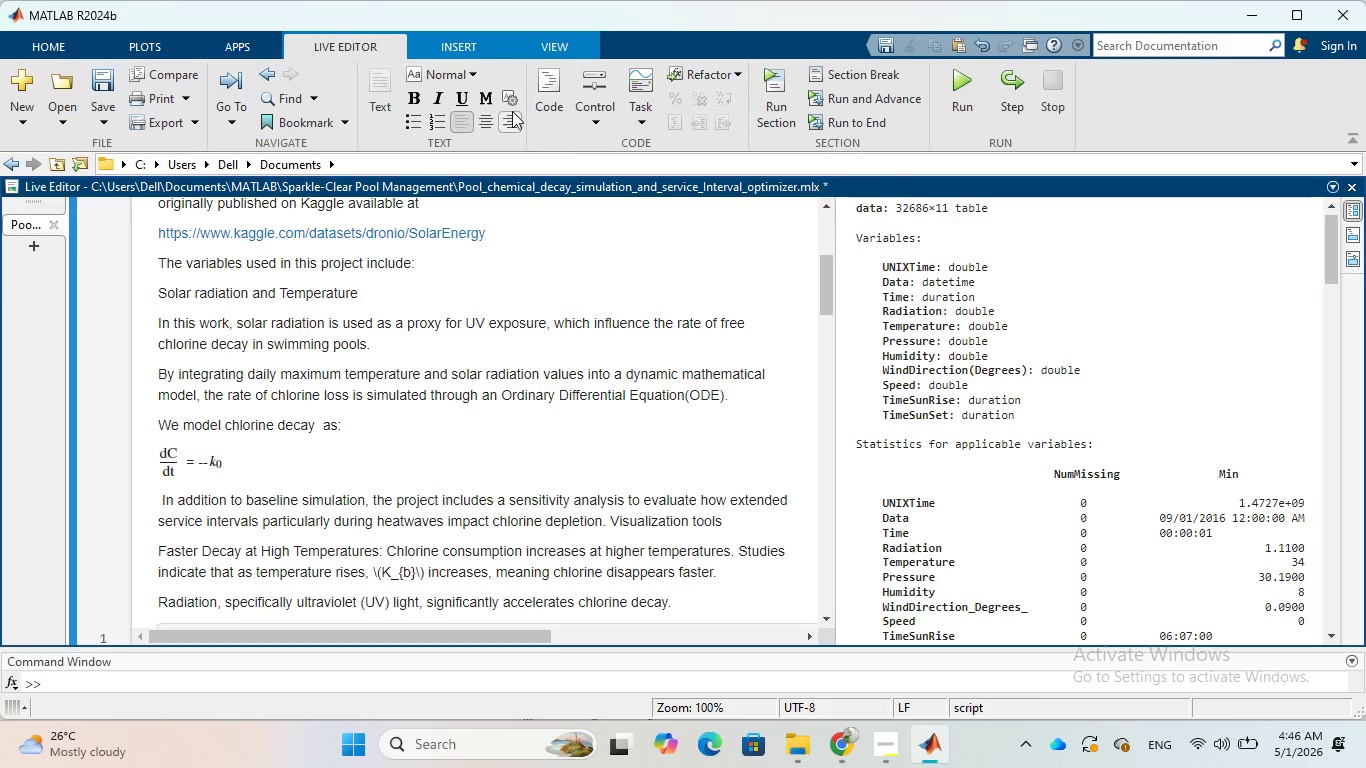 
left_click([465, 52])
 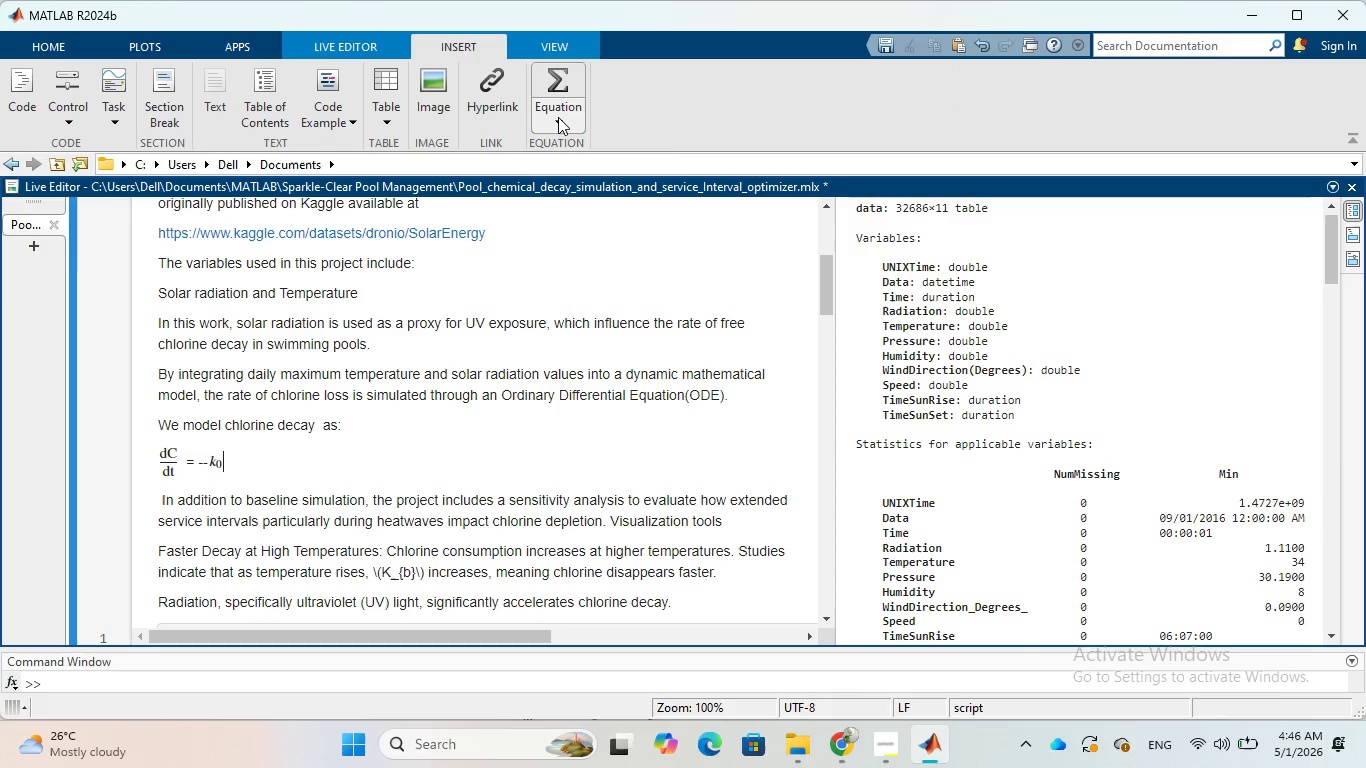 
left_click([558, 118])
 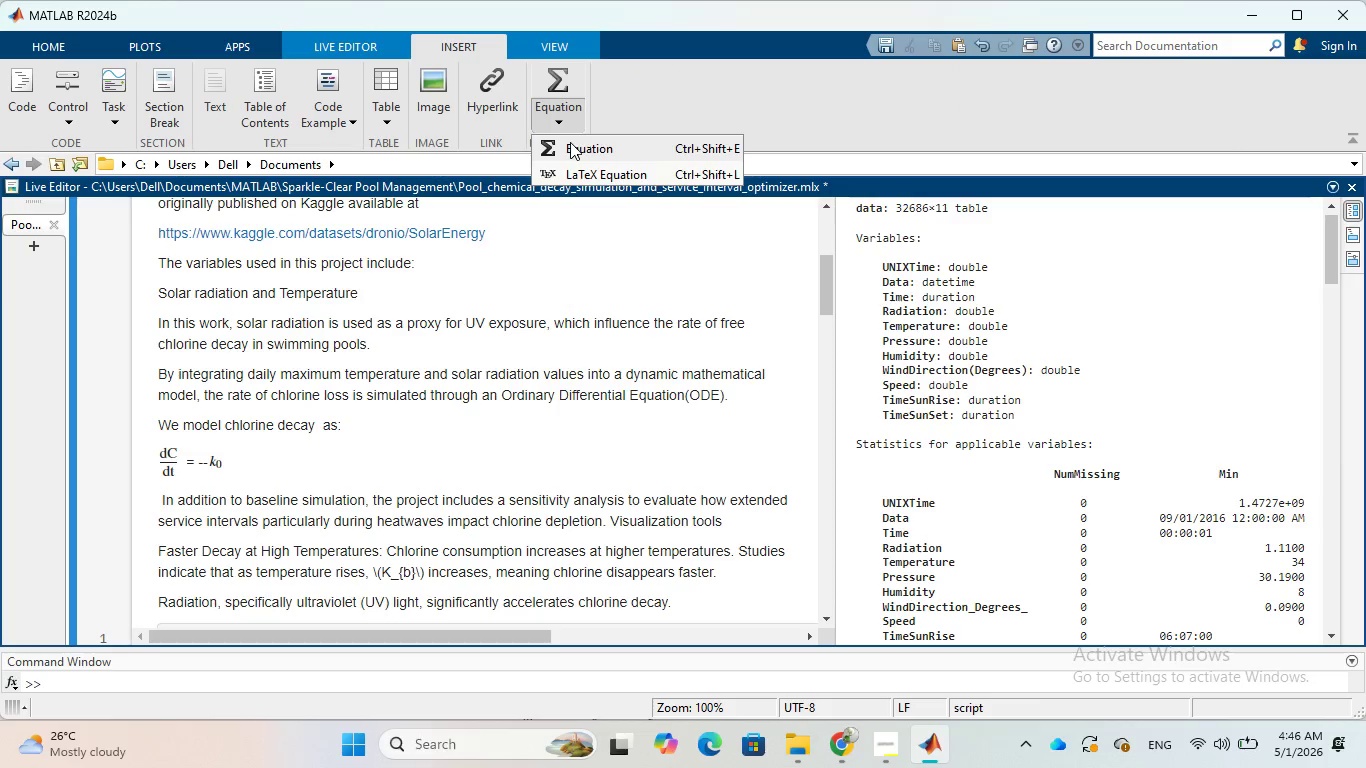 
left_click([570, 142])
 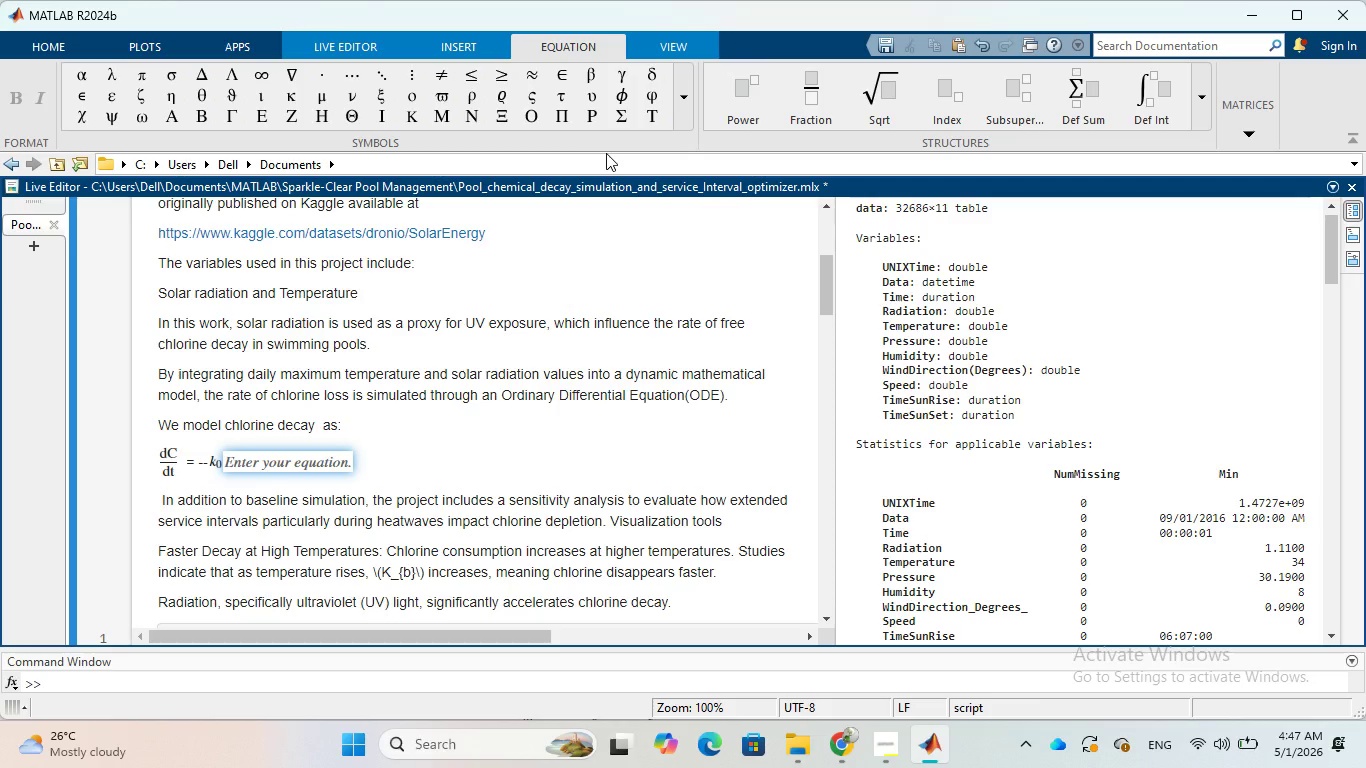 
wait(14.76)
 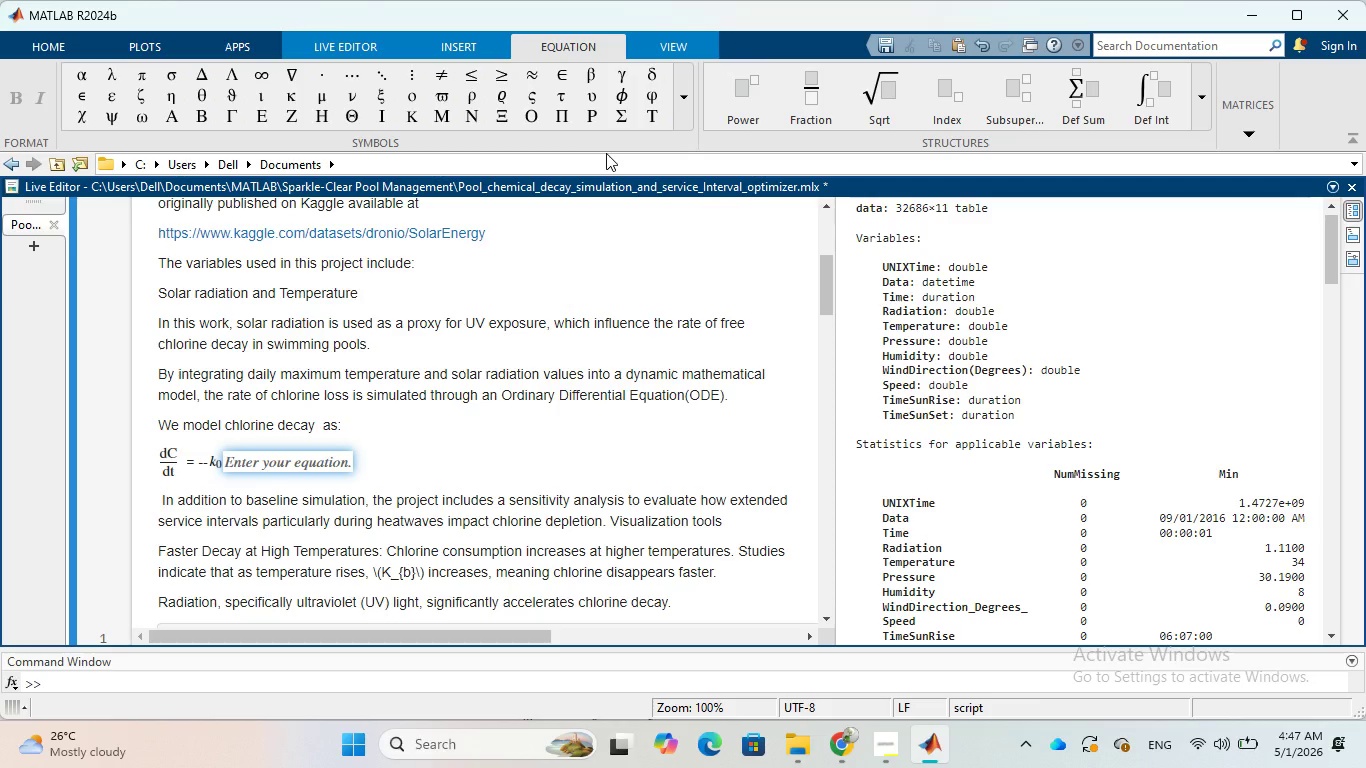 
mouse_move([571, 84])
 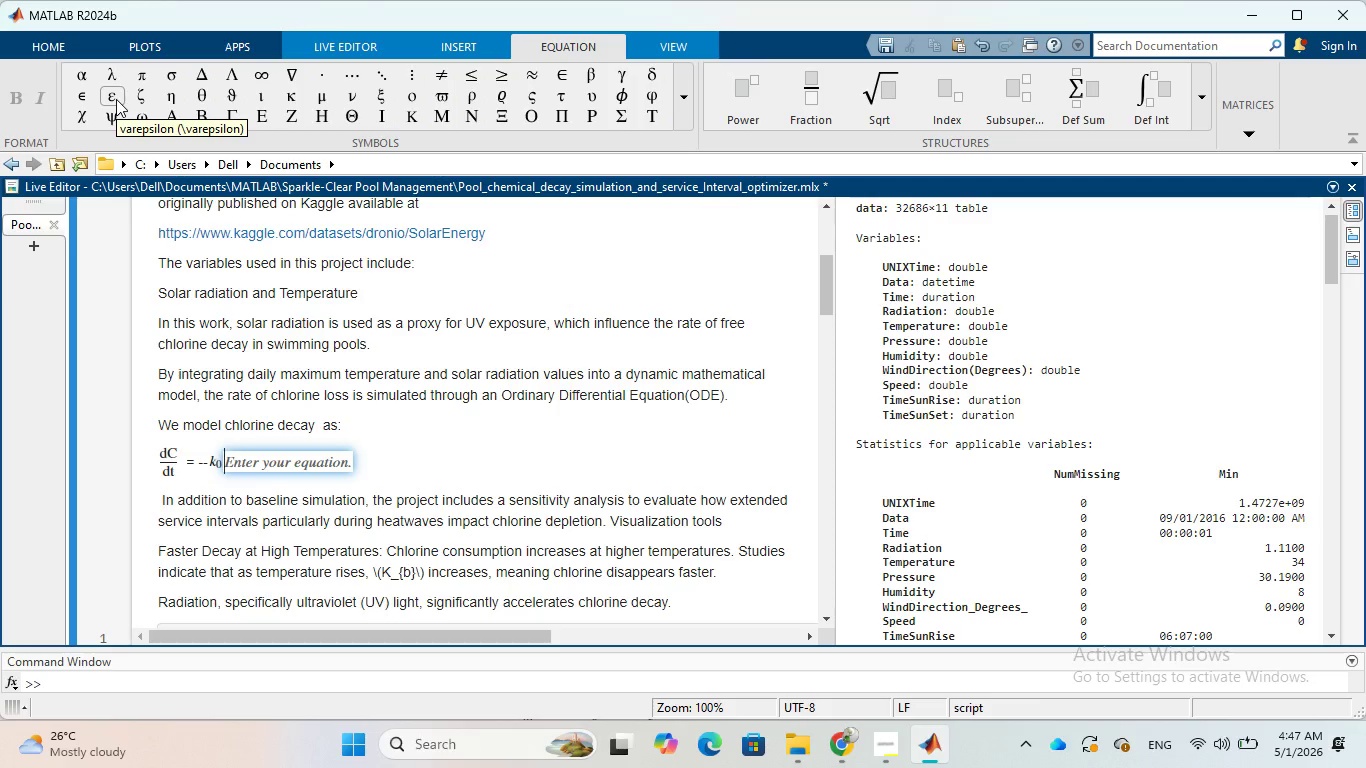 
wait(6.61)
 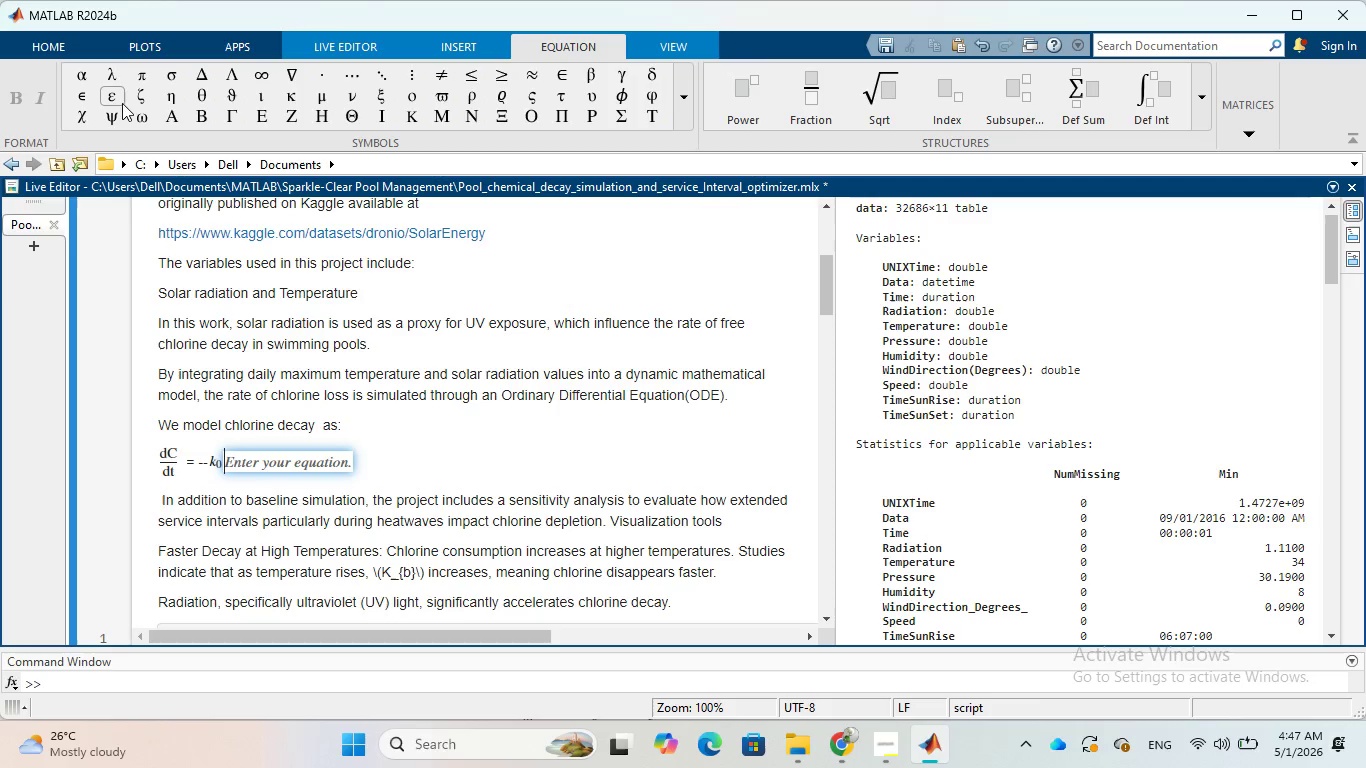 
mouse_move([386, 75])
 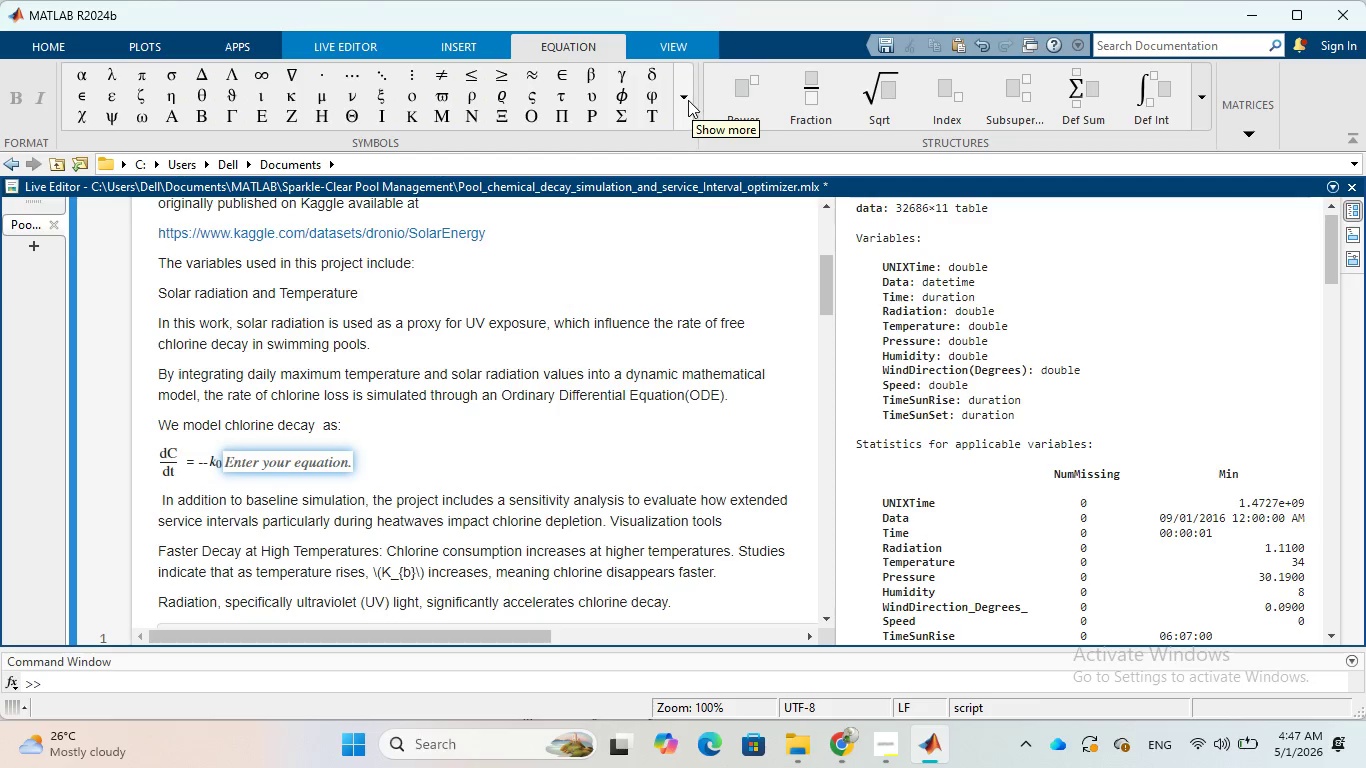 
left_click([688, 100])
 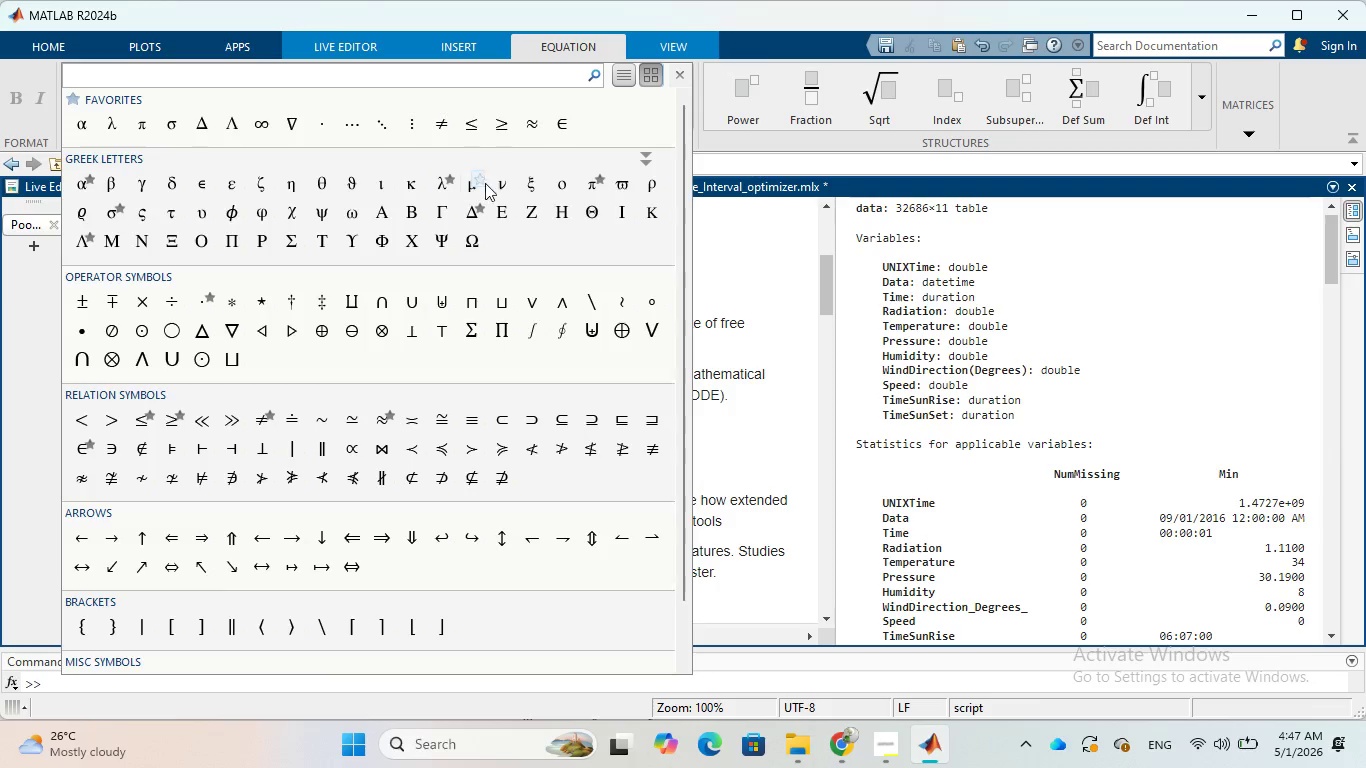 
wait(11.58)
 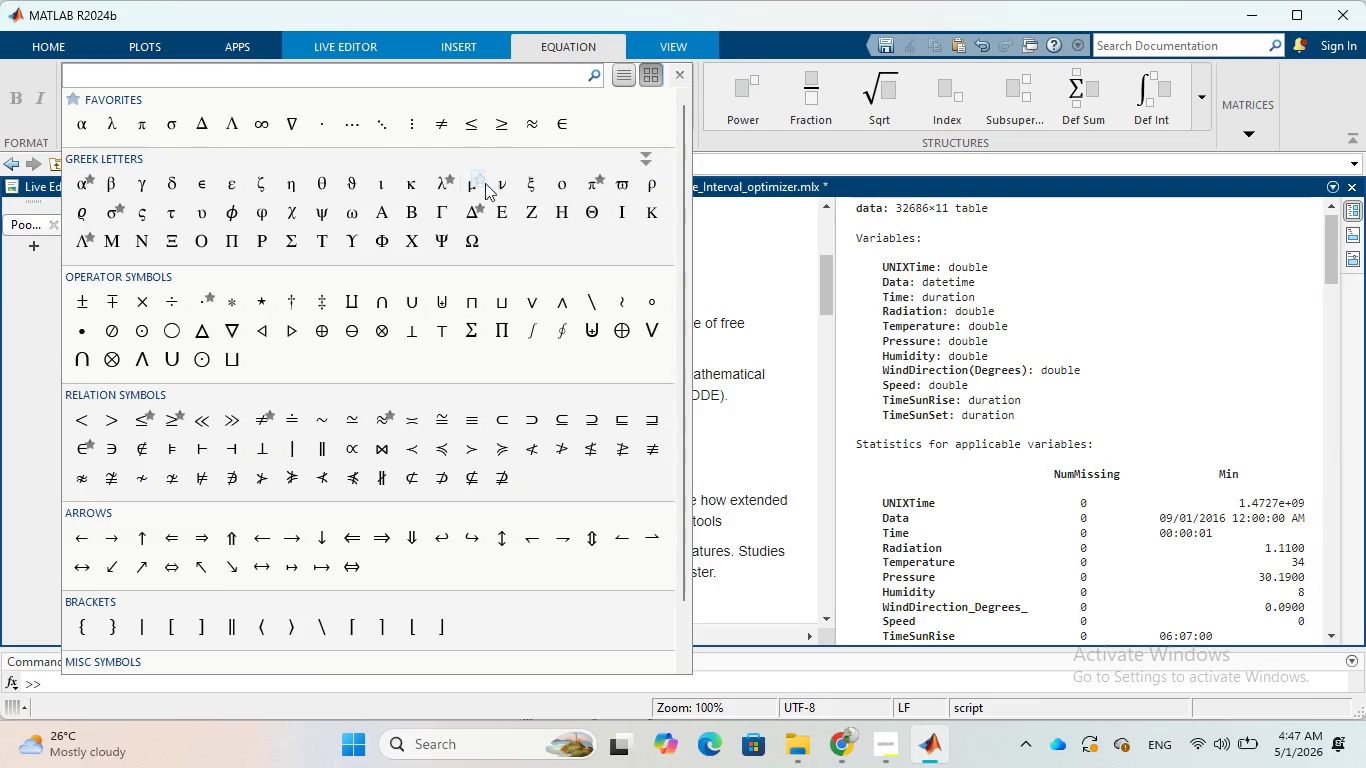 
mouse_move([202, 187])
 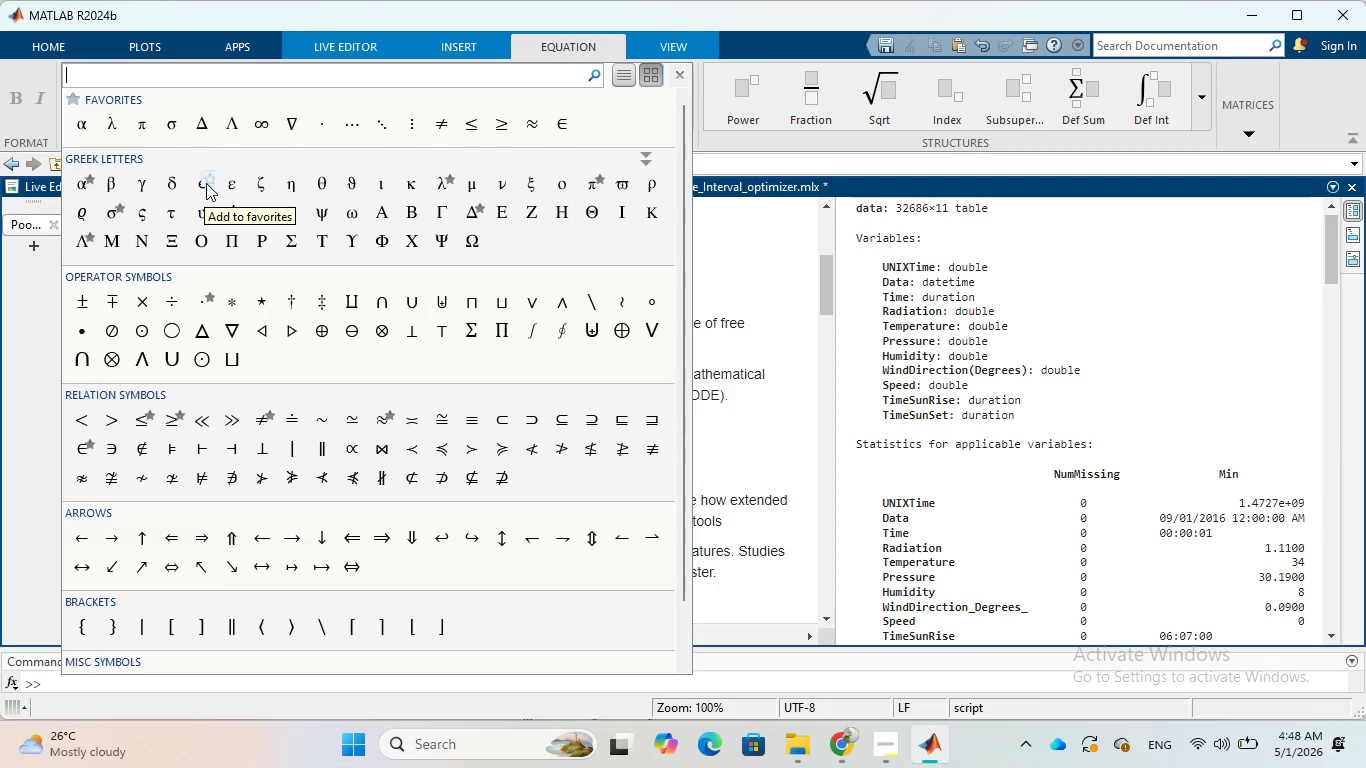 
wait(30.58)
 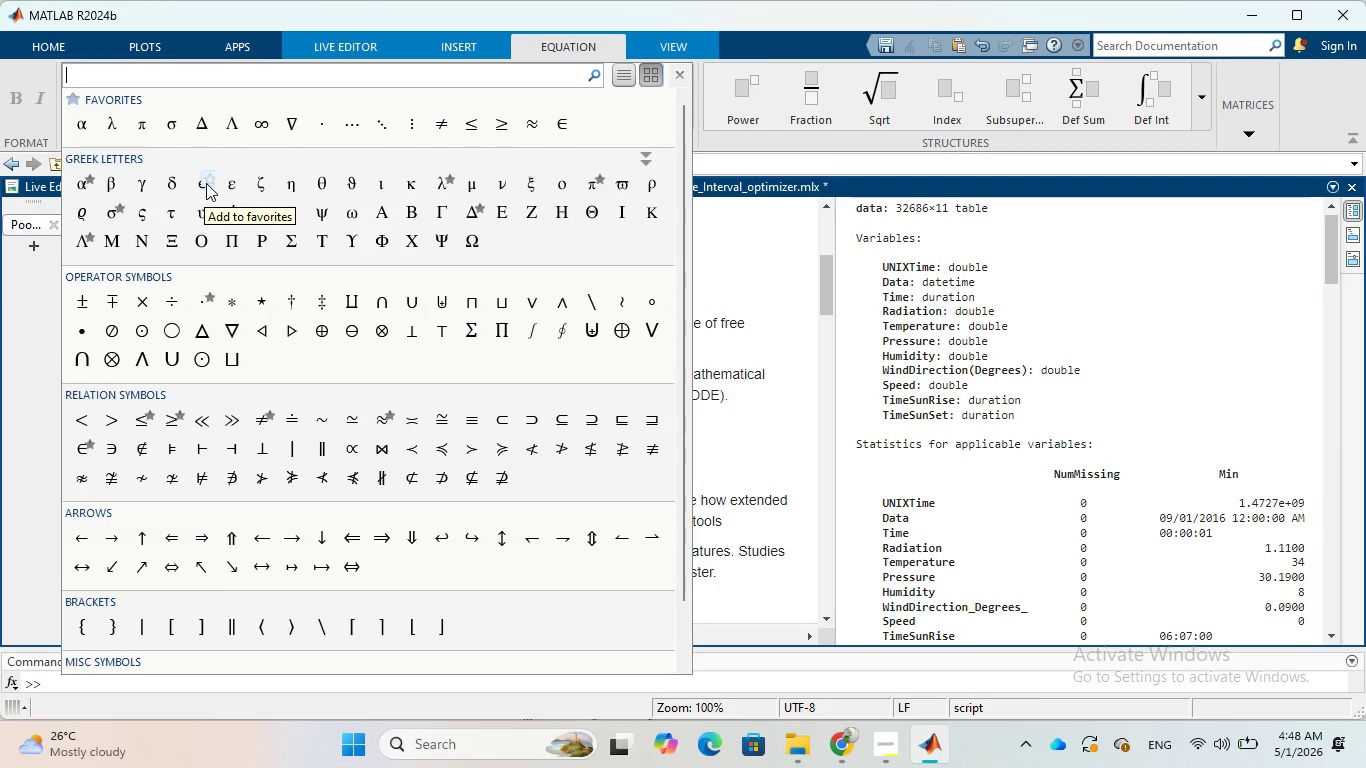 
left_click([207, 182])
 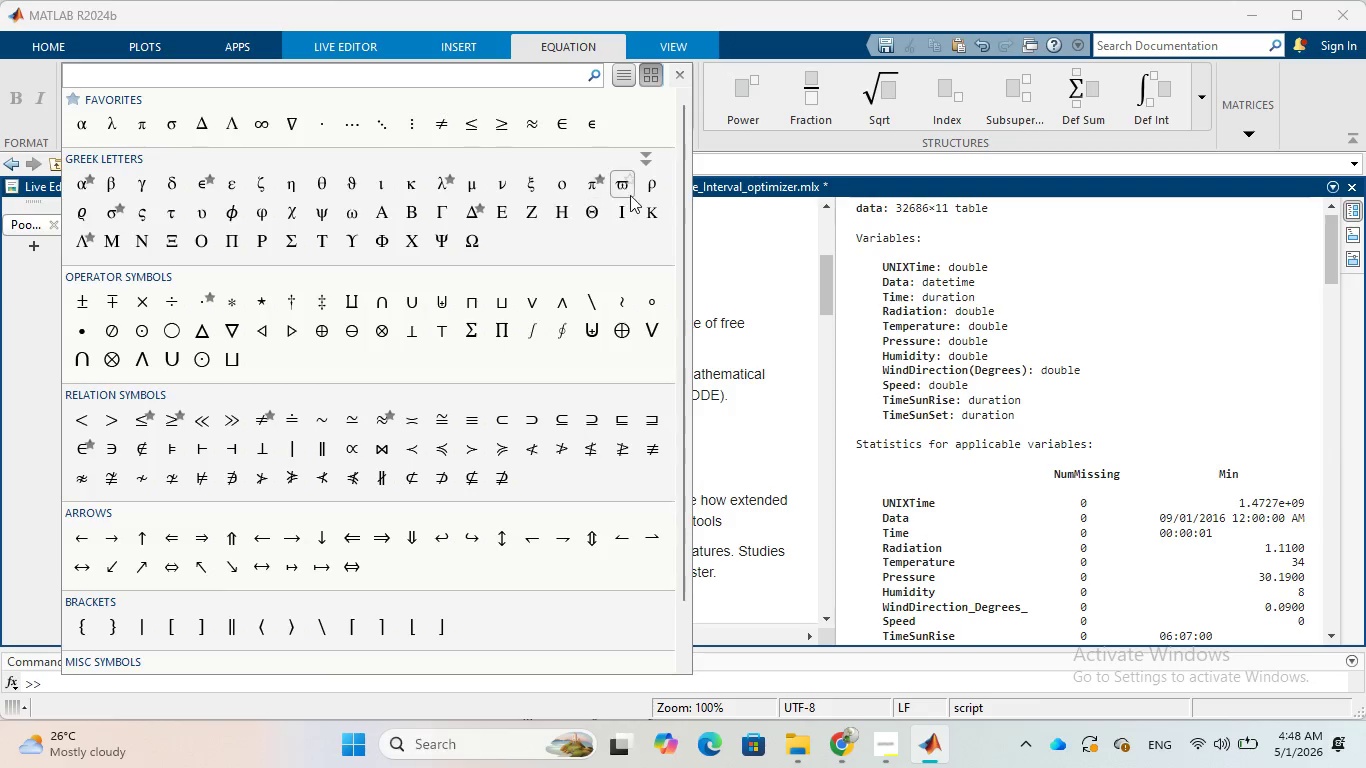 
wait(5.42)
 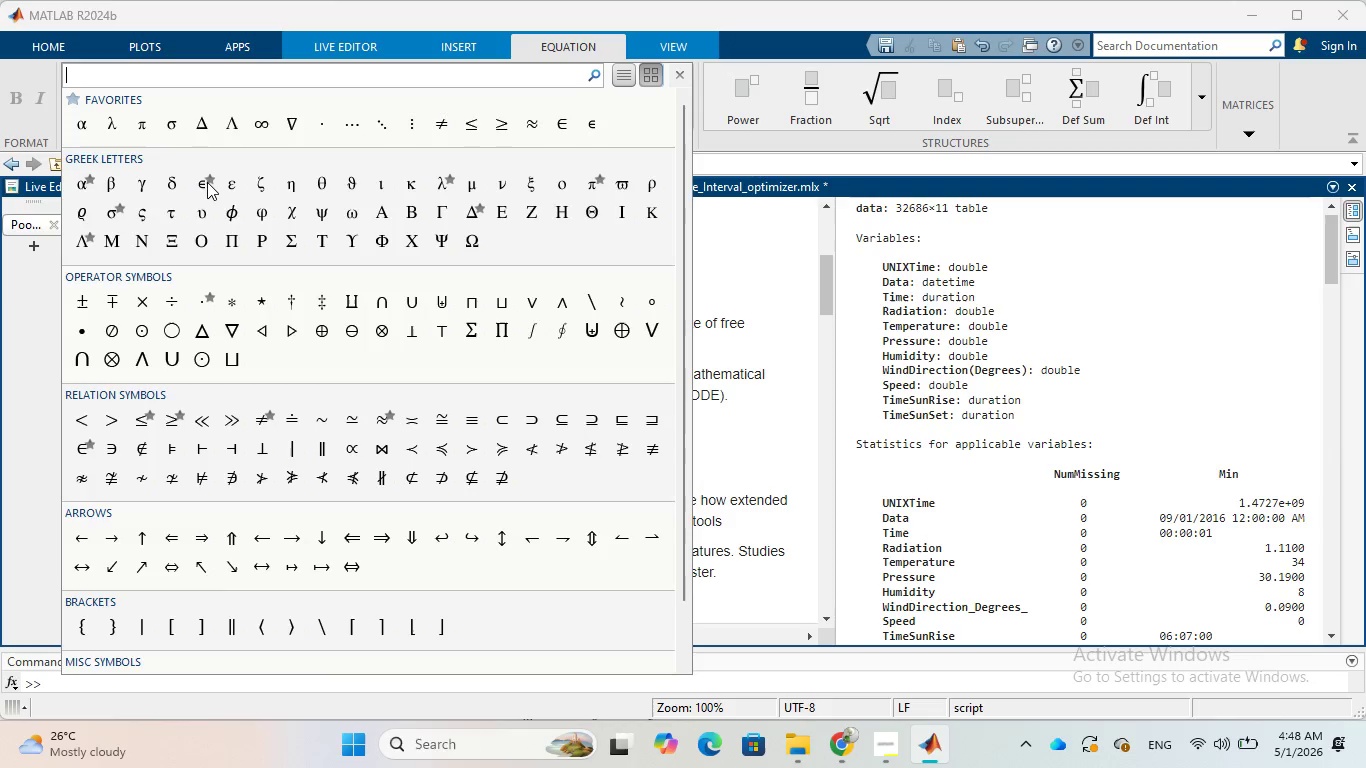 
left_click([730, 220])
 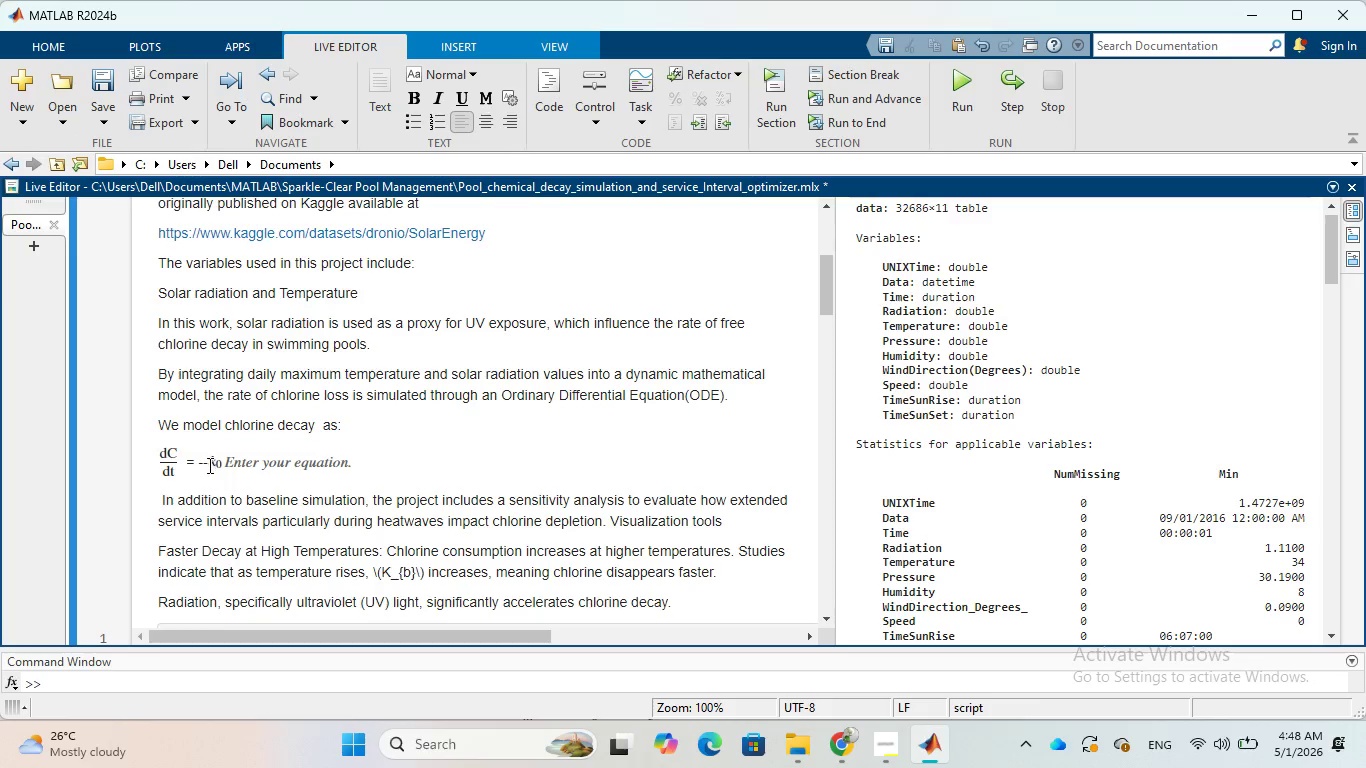 
left_click([228, 465])
 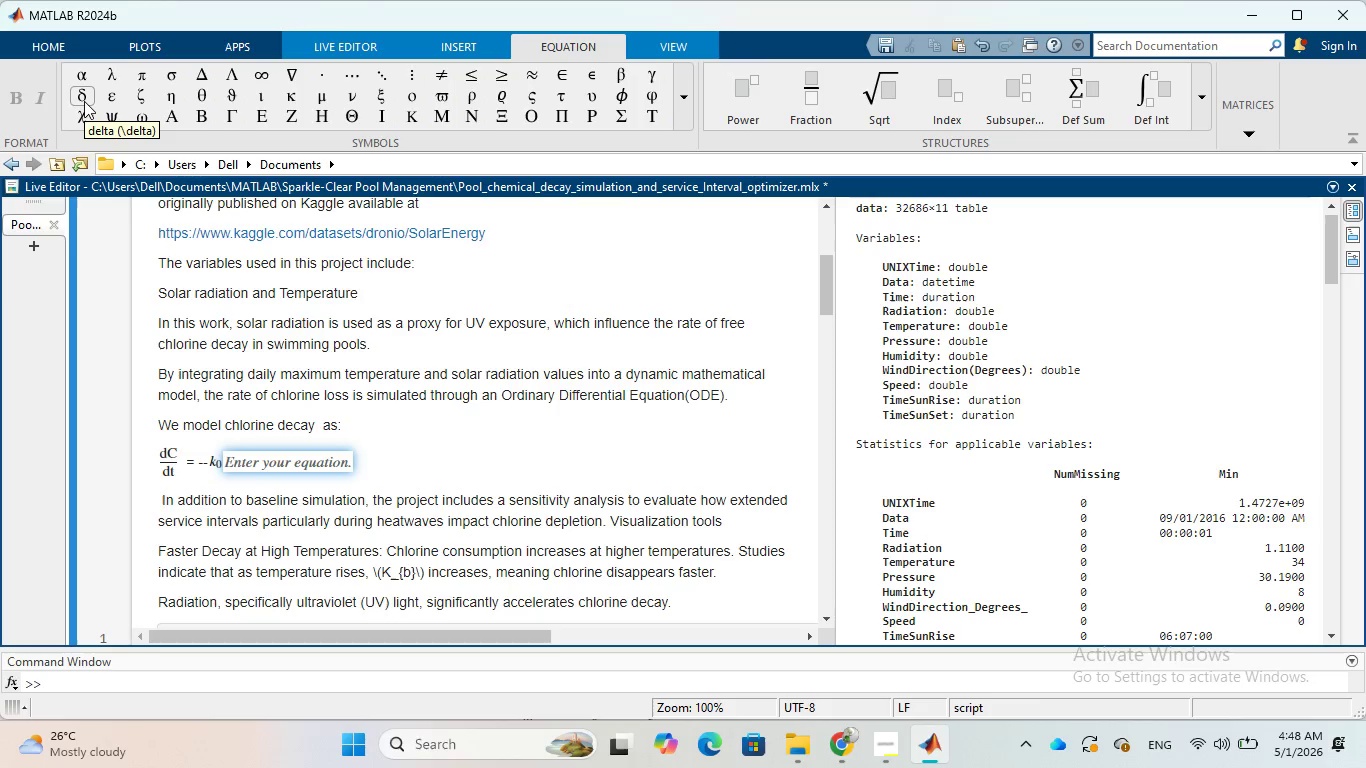 
wait(14.64)
 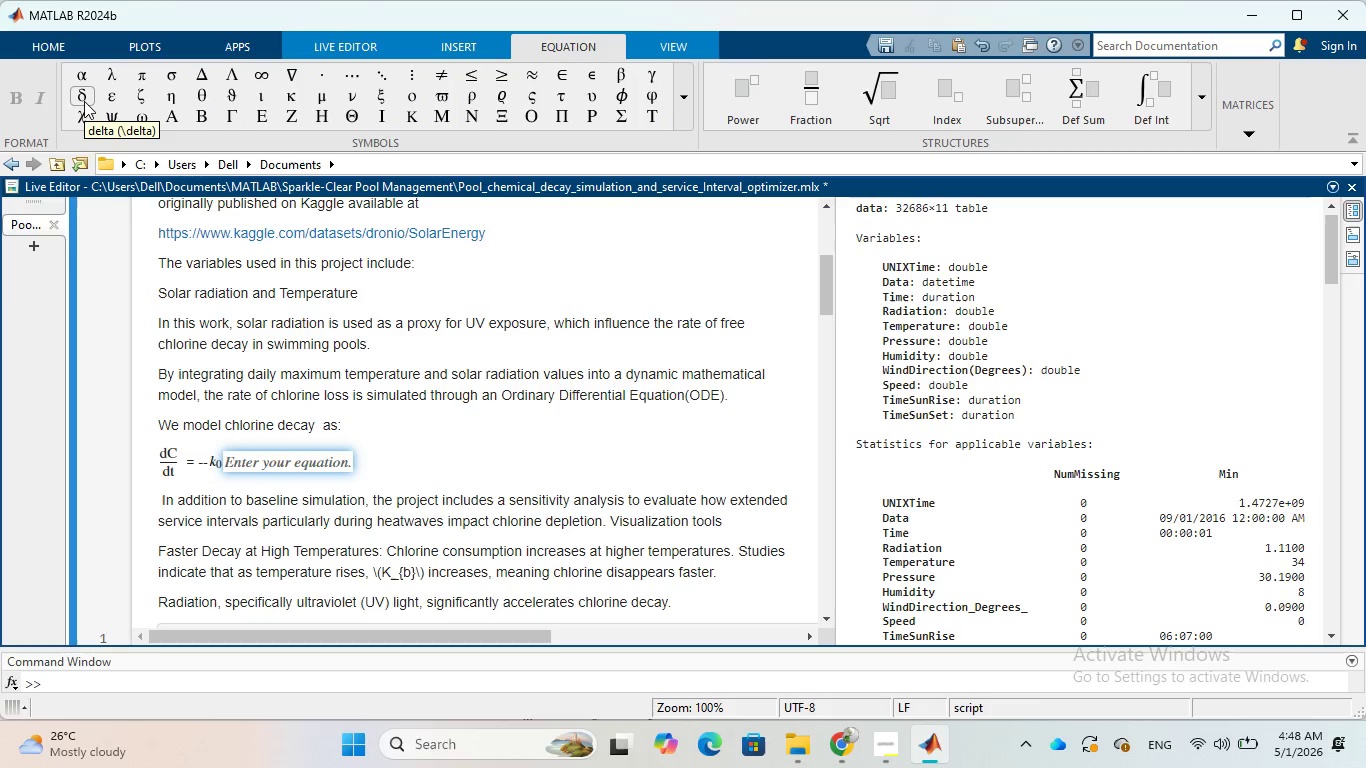 
left_click([586, 72])
 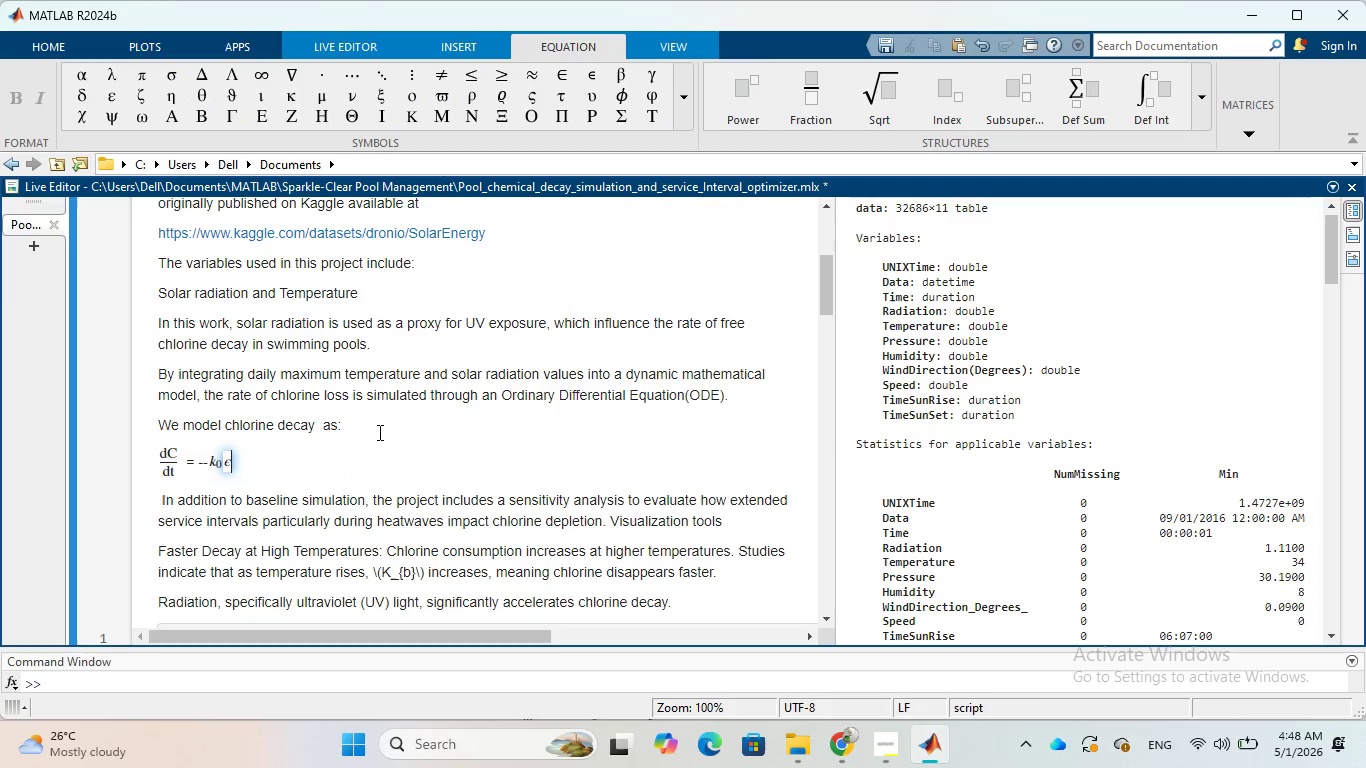 
wait(11.83)
 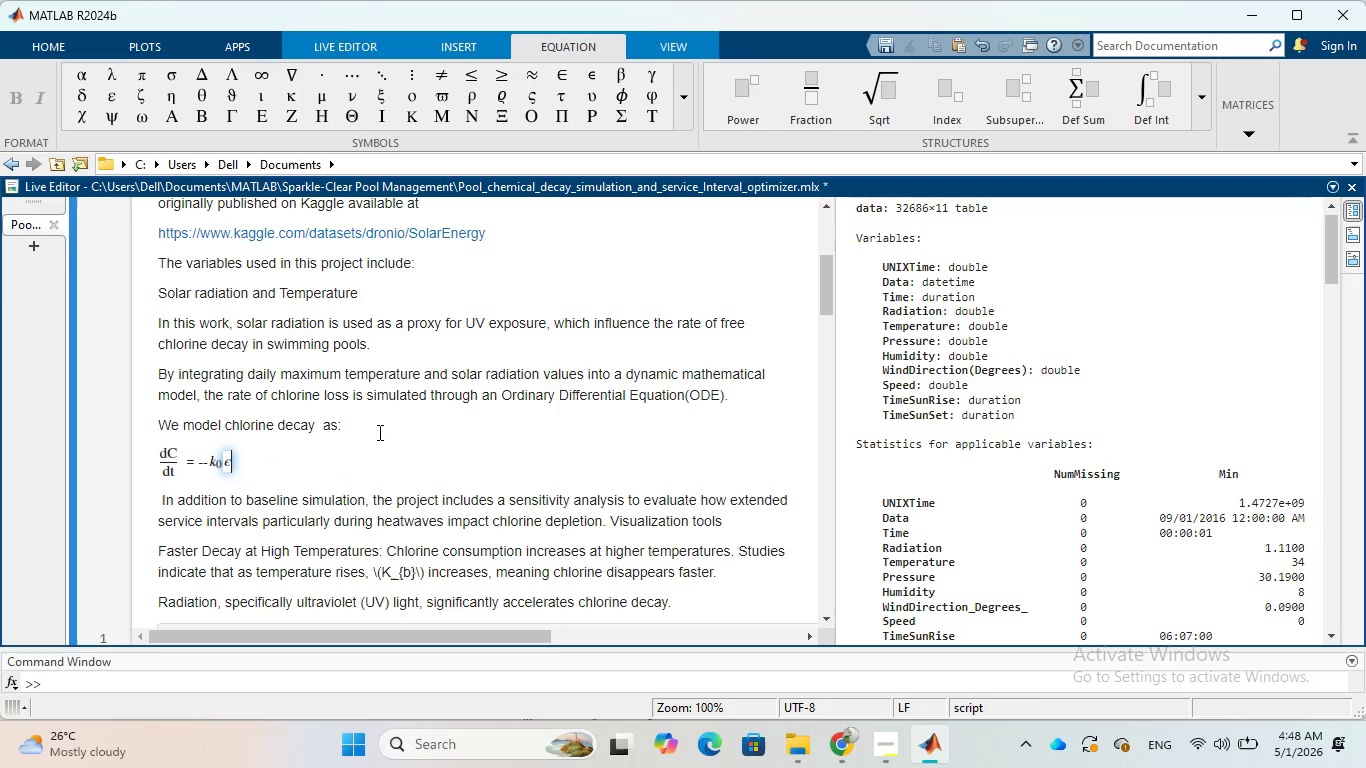 
left_click([751, 84])
 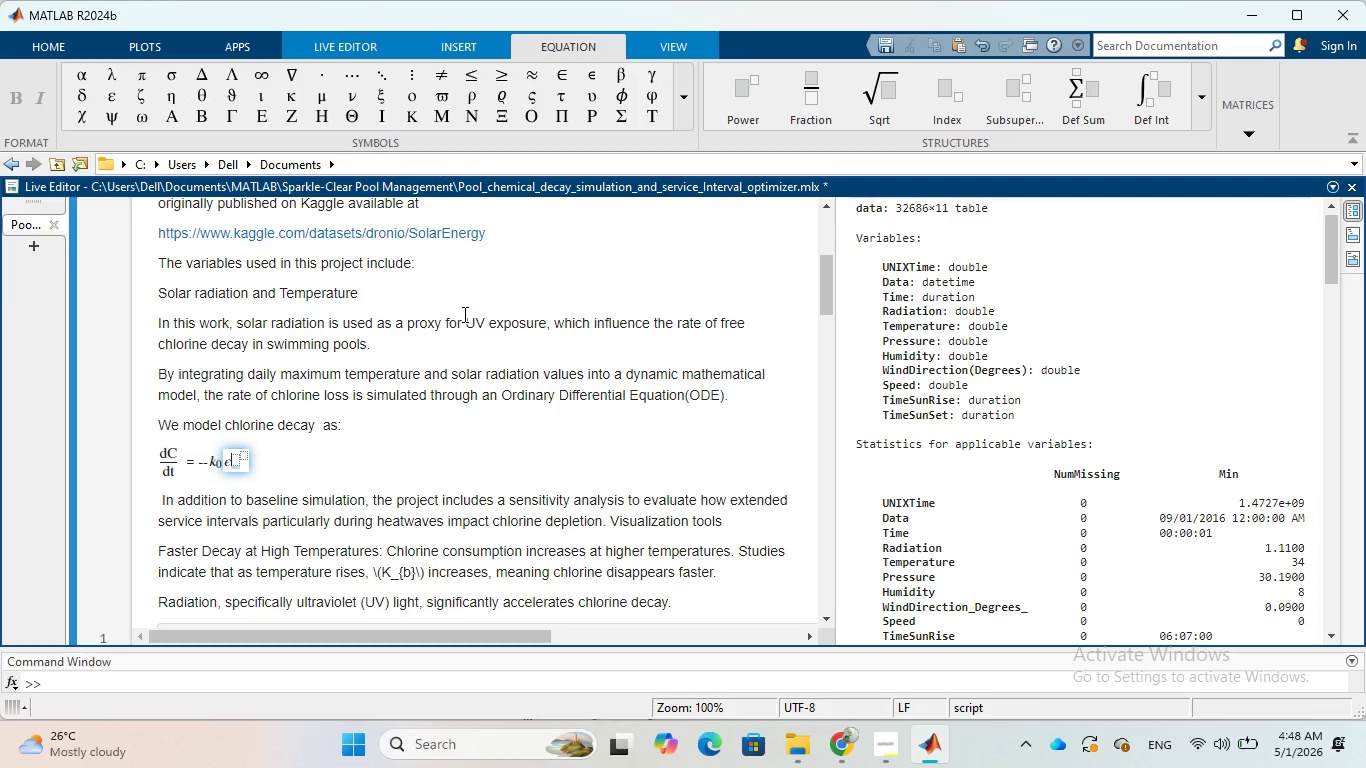 
wait(10.25)
 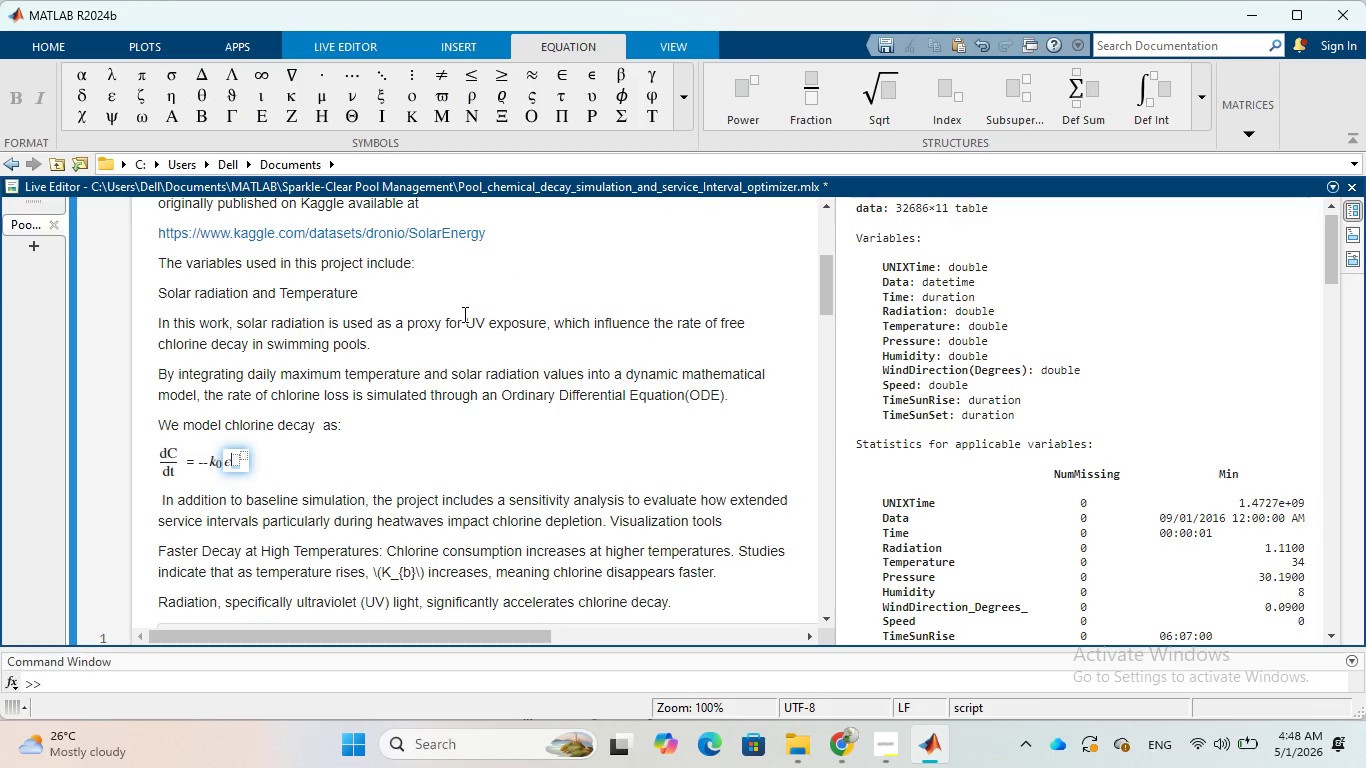 
right_click([227, 463])
 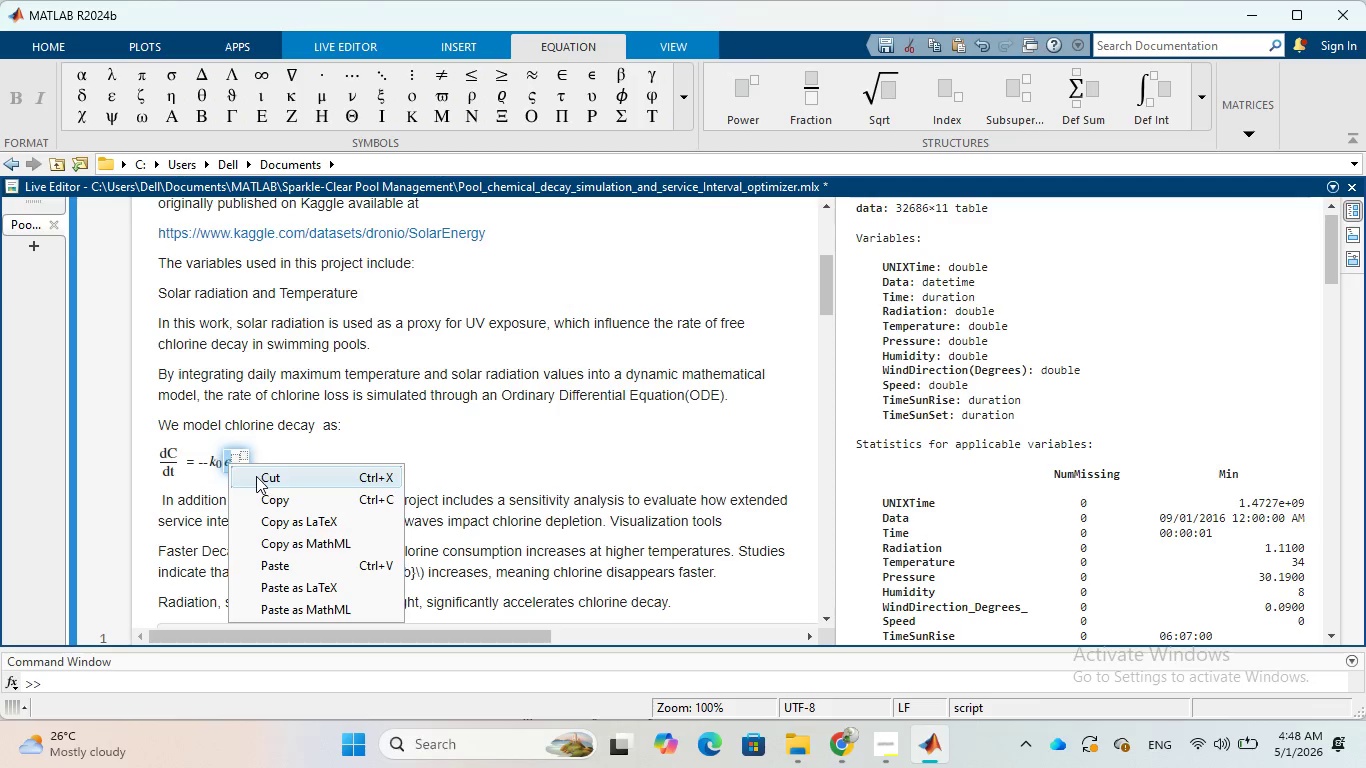 
left_click([256, 476])
 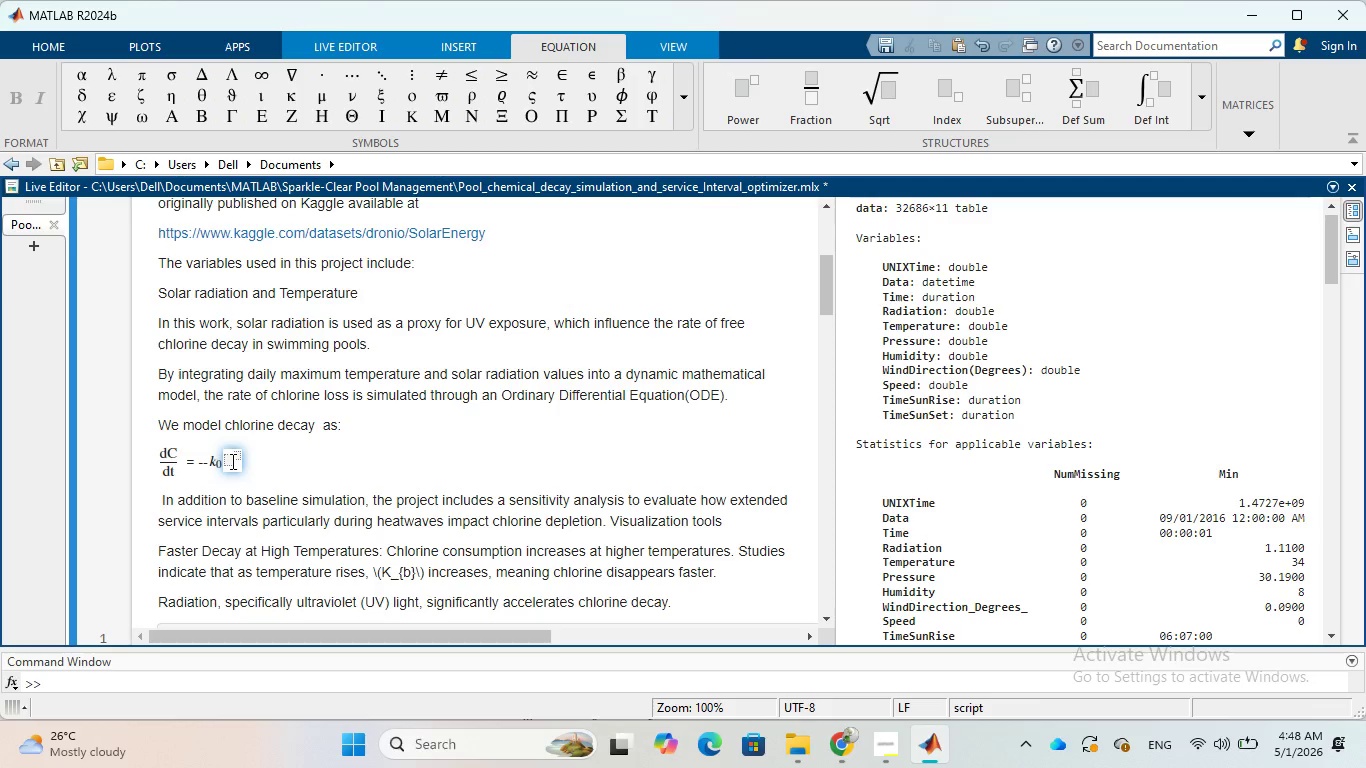 
left_click([230, 461])
 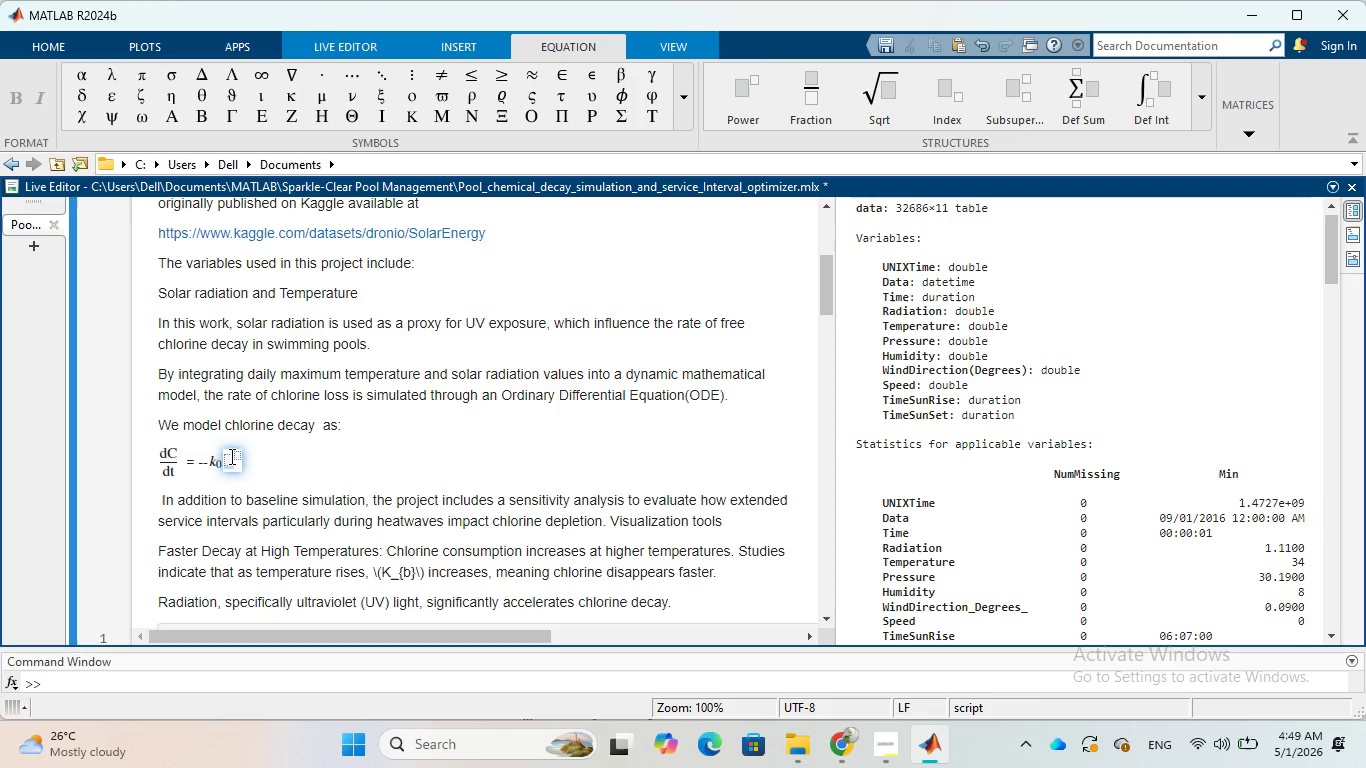 
key(Control+V)
 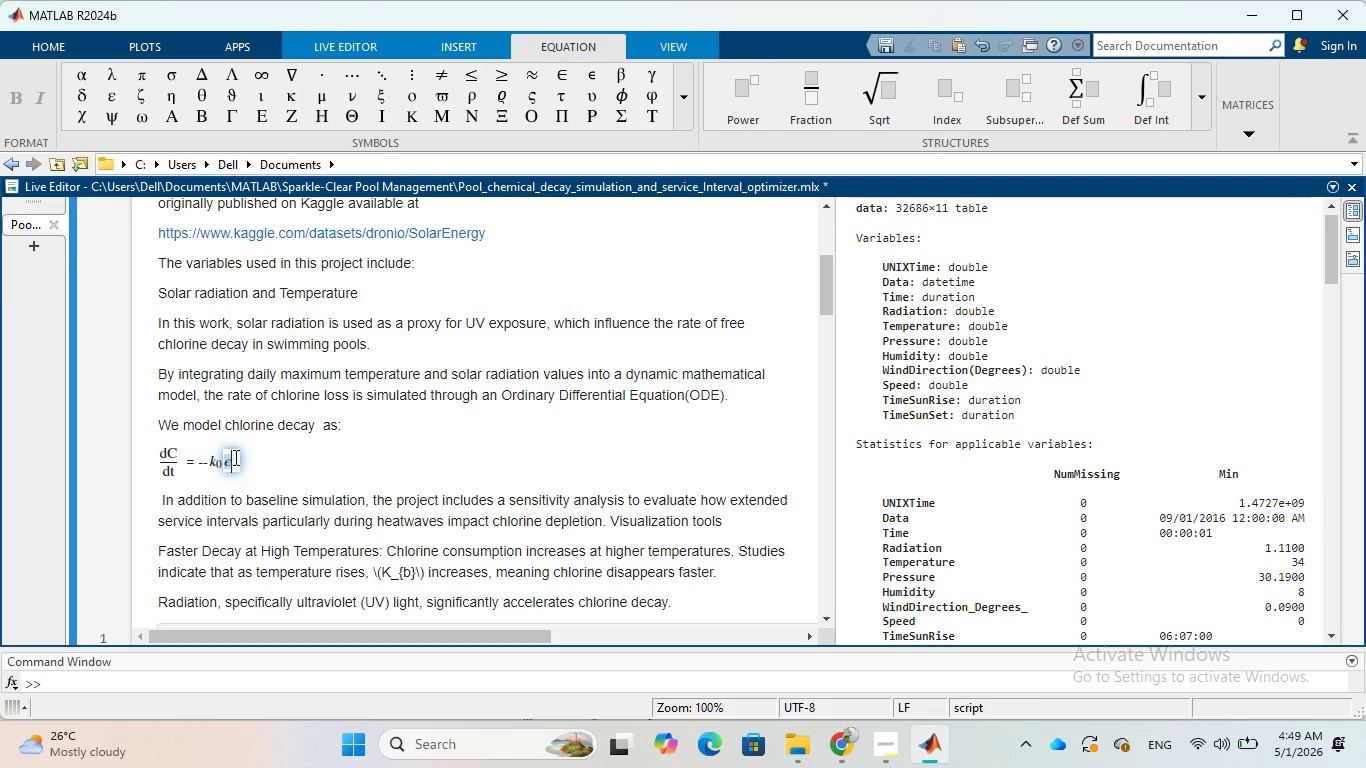 
left_click([235, 457])
 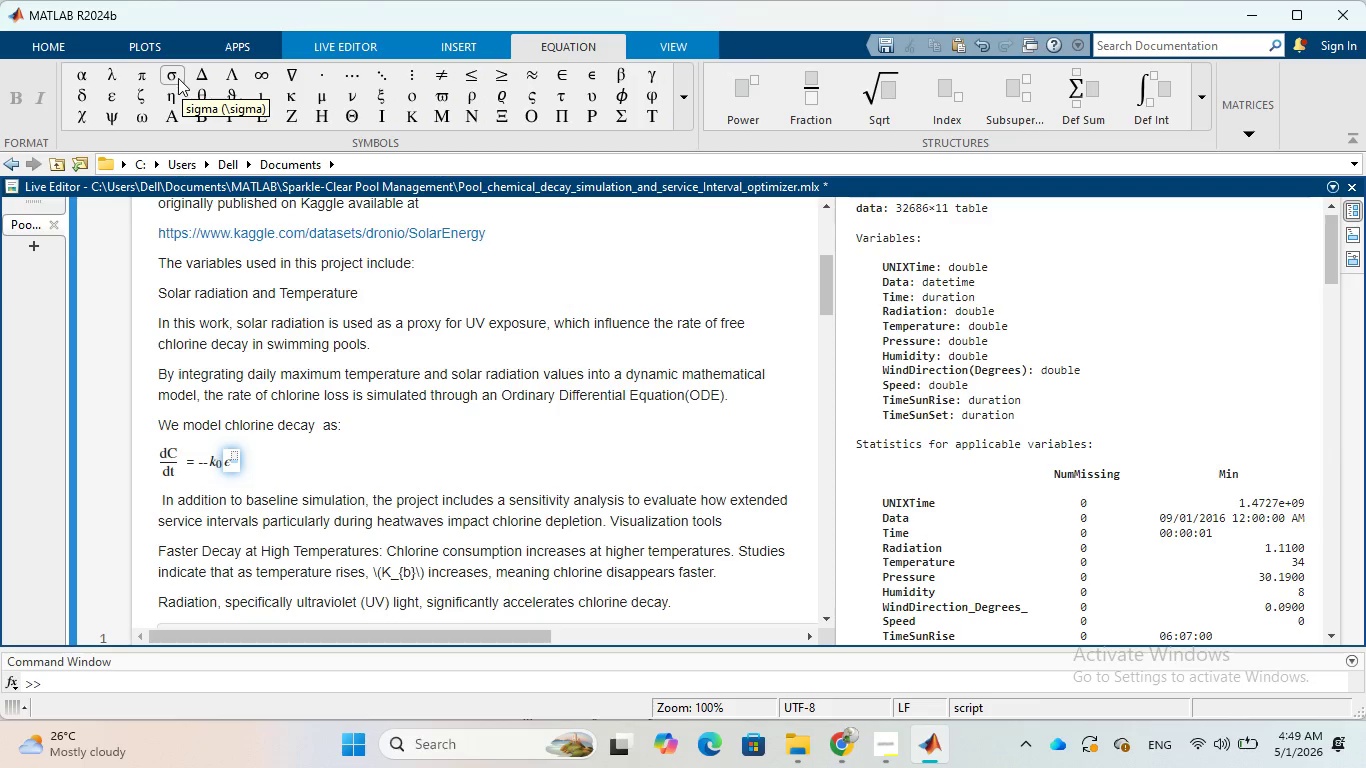 
wait(13.27)
 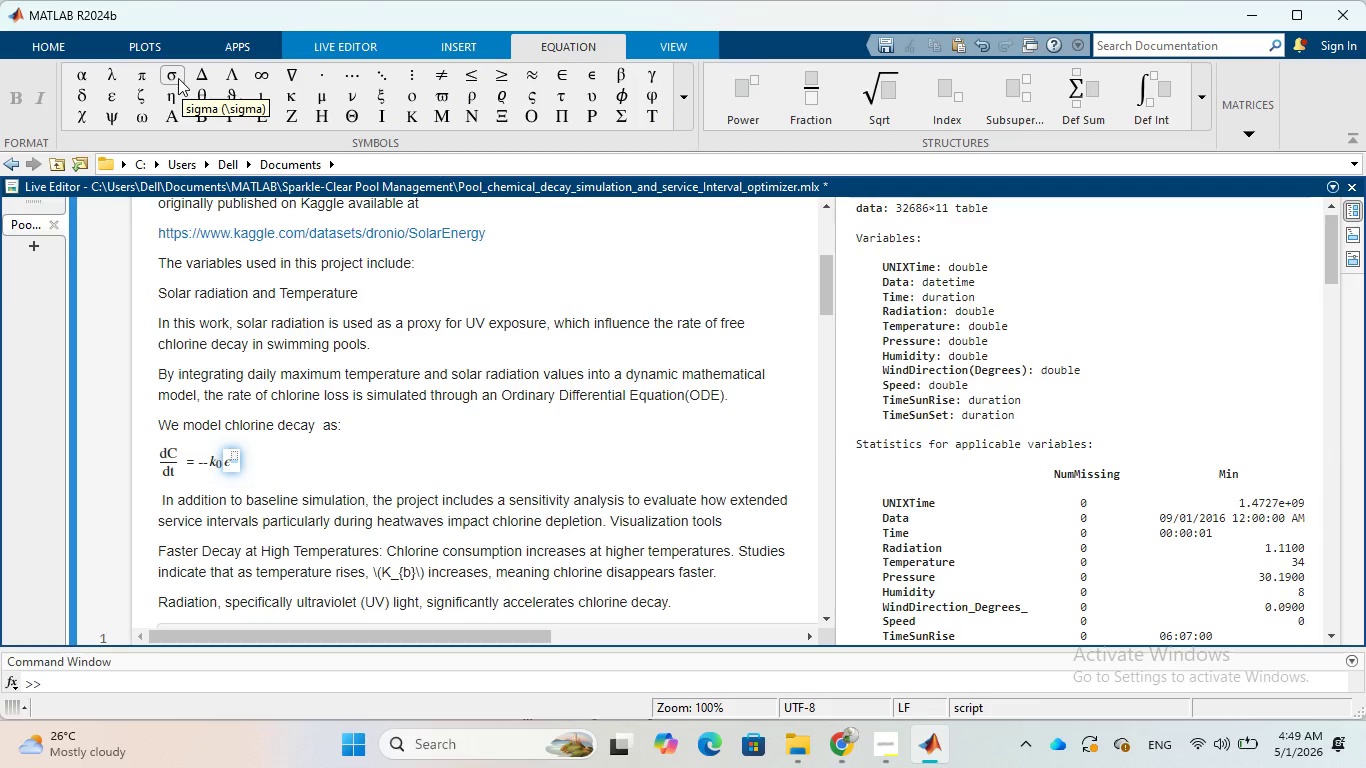 
left_click([82, 73])
 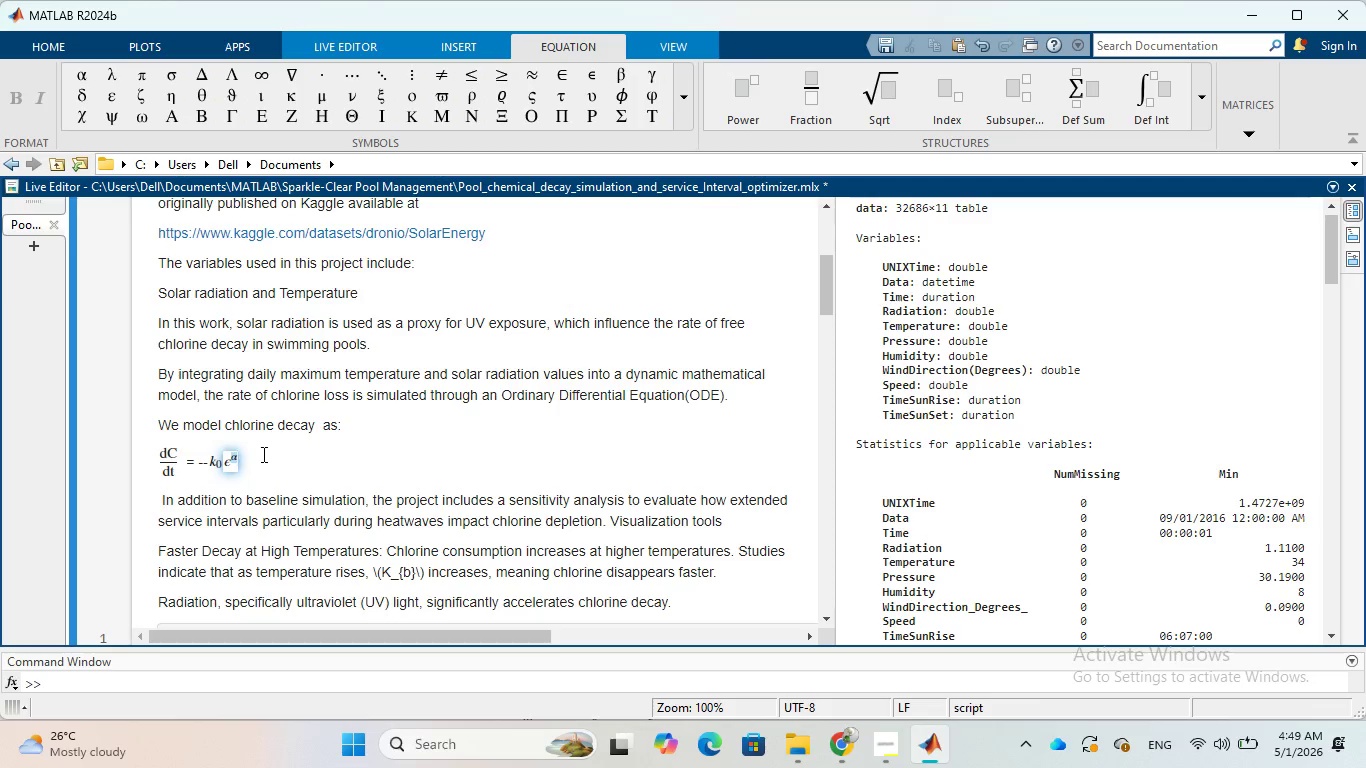 
wait(7.97)
 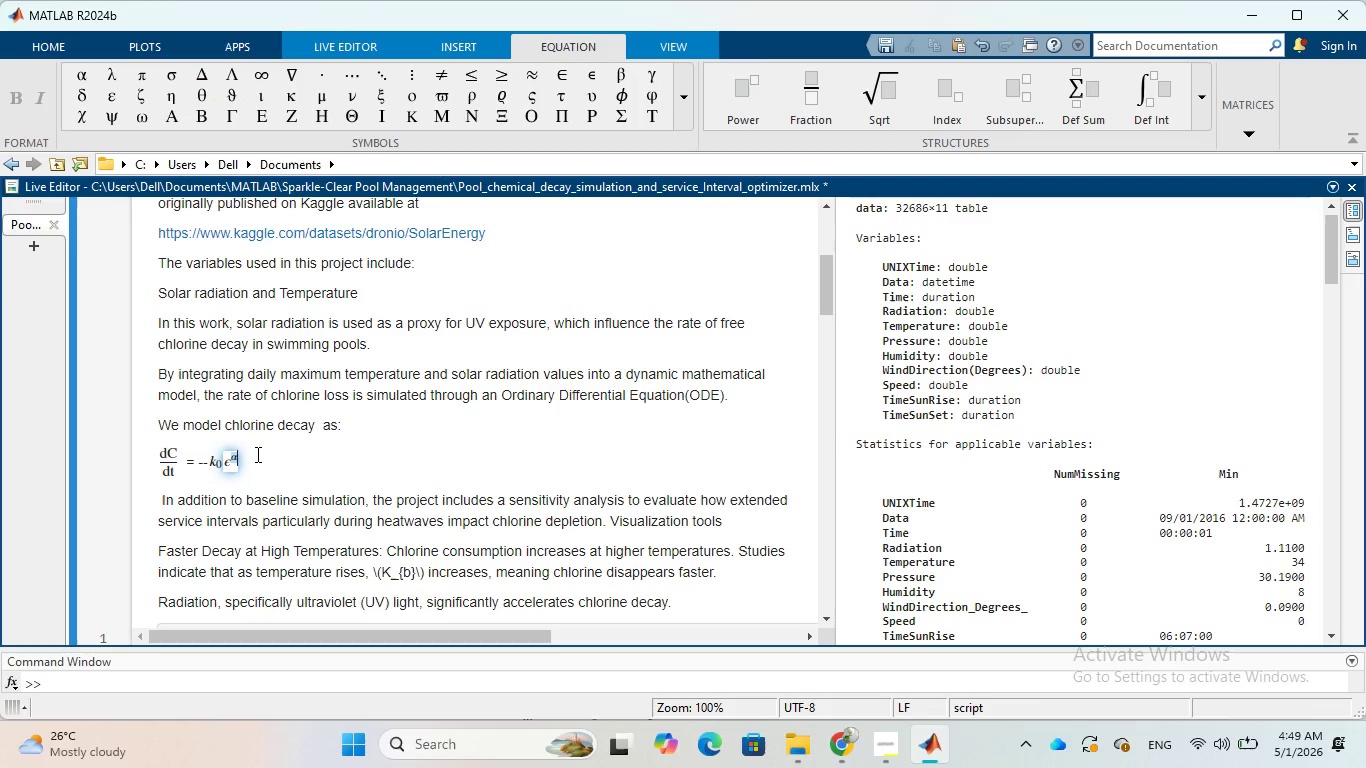 
key(Shift+9)
 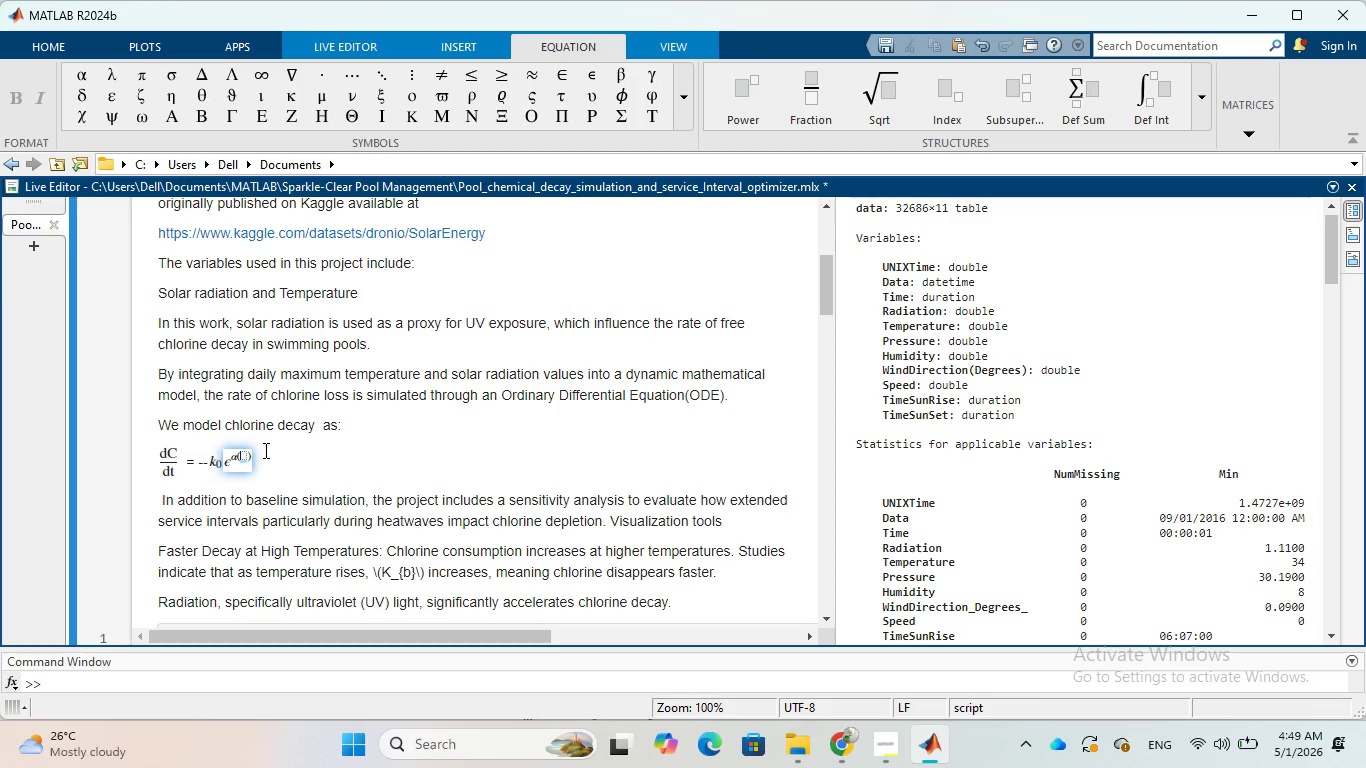 
wait(5.19)
 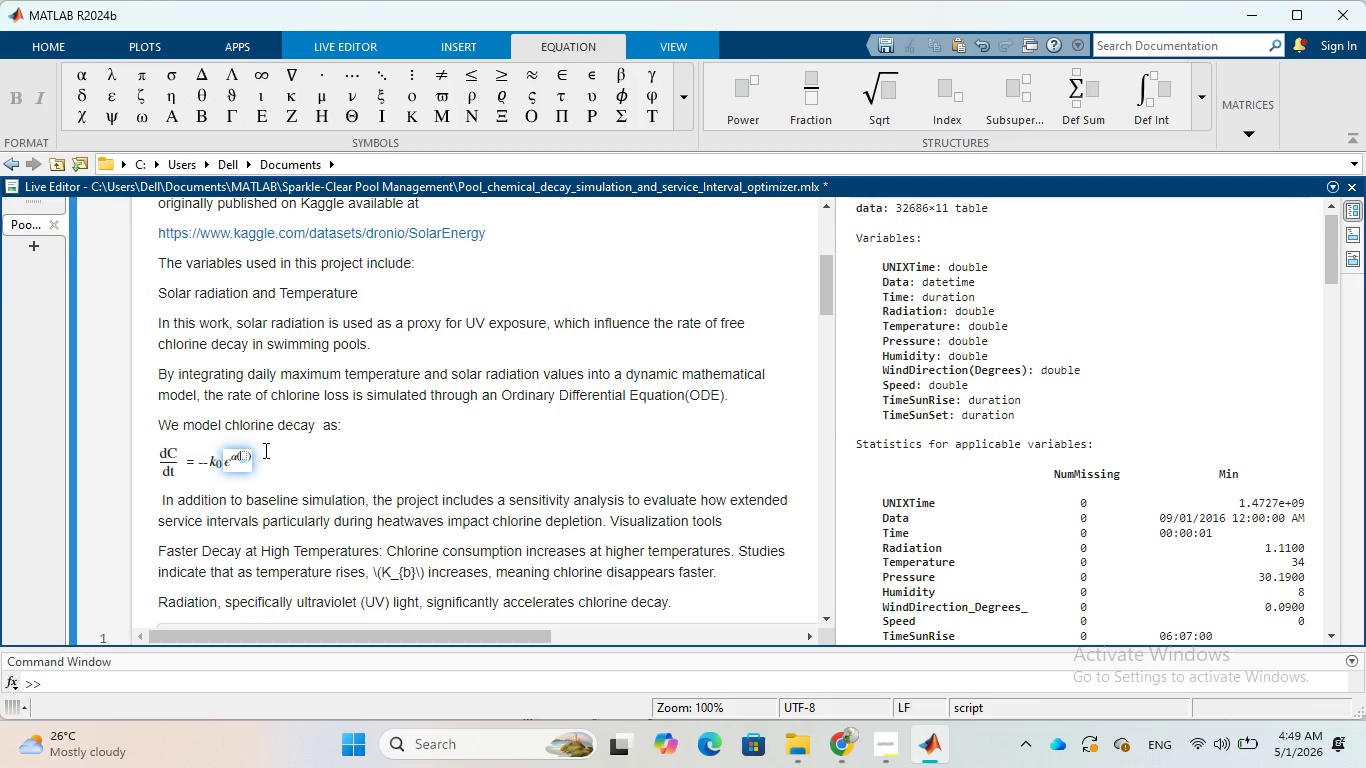 
key(CapsLock)
 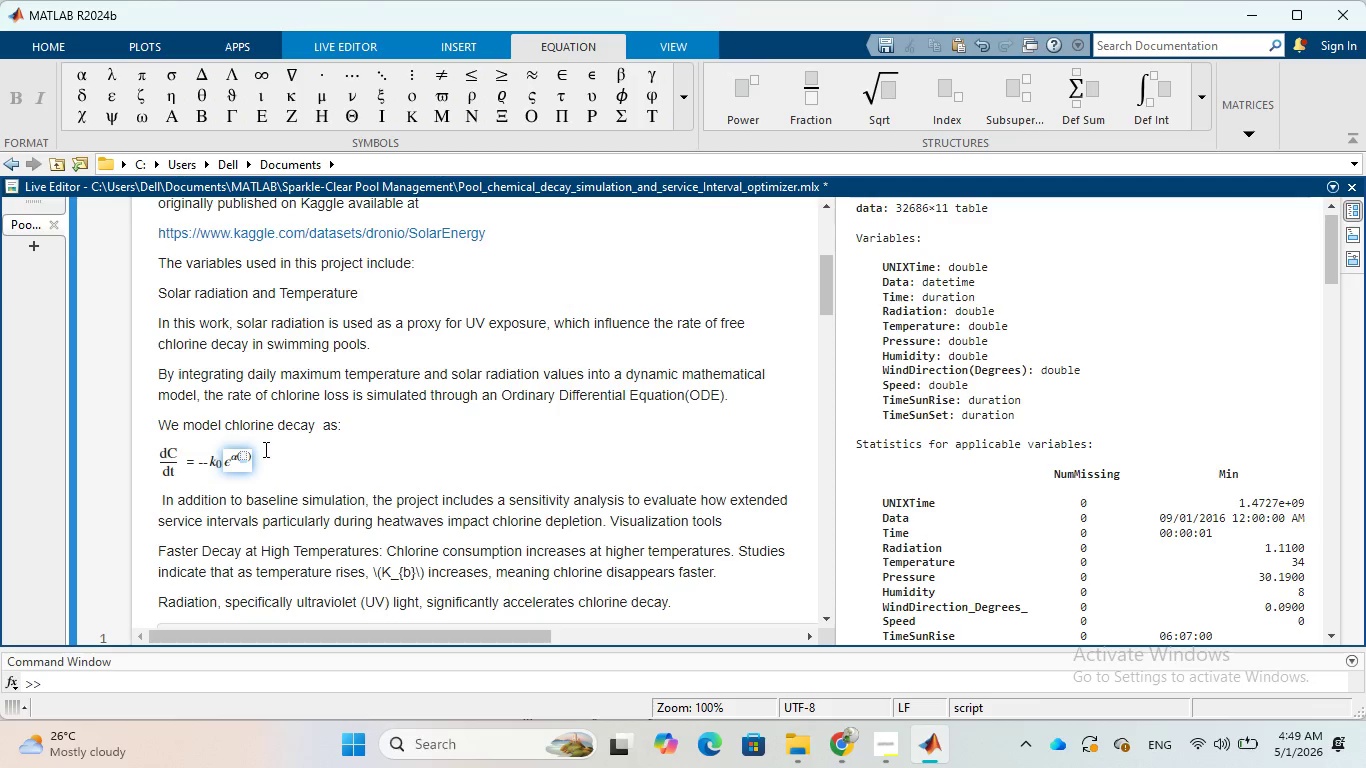 
key(T)
 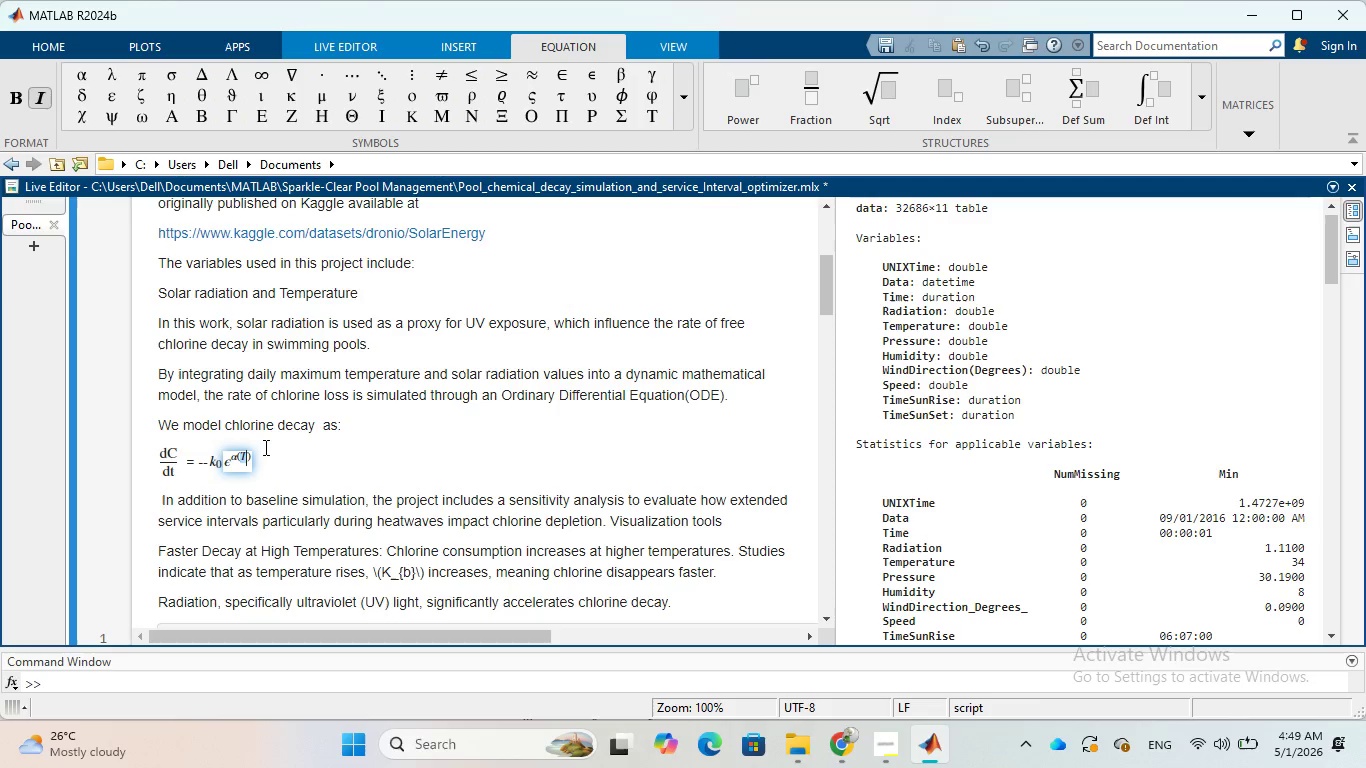 
key(Space)
 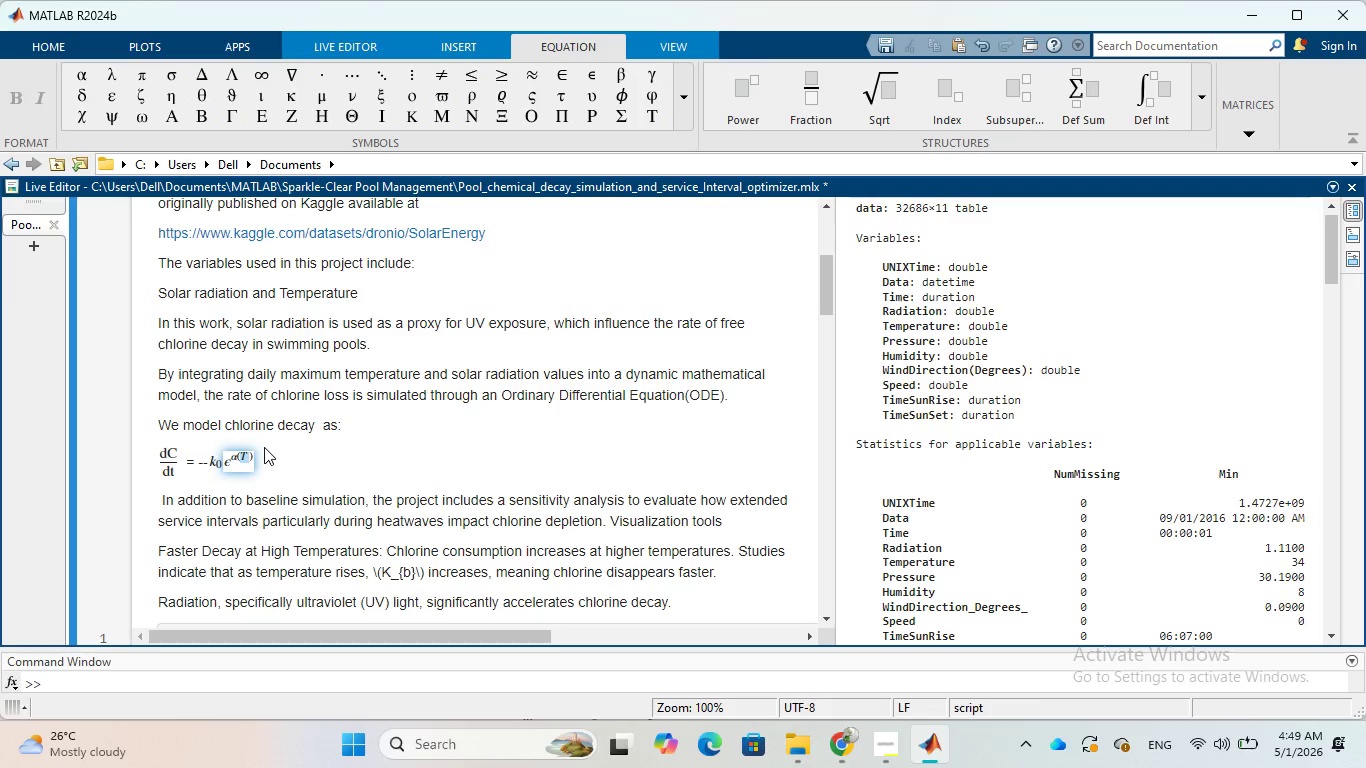 
key(Minus)
 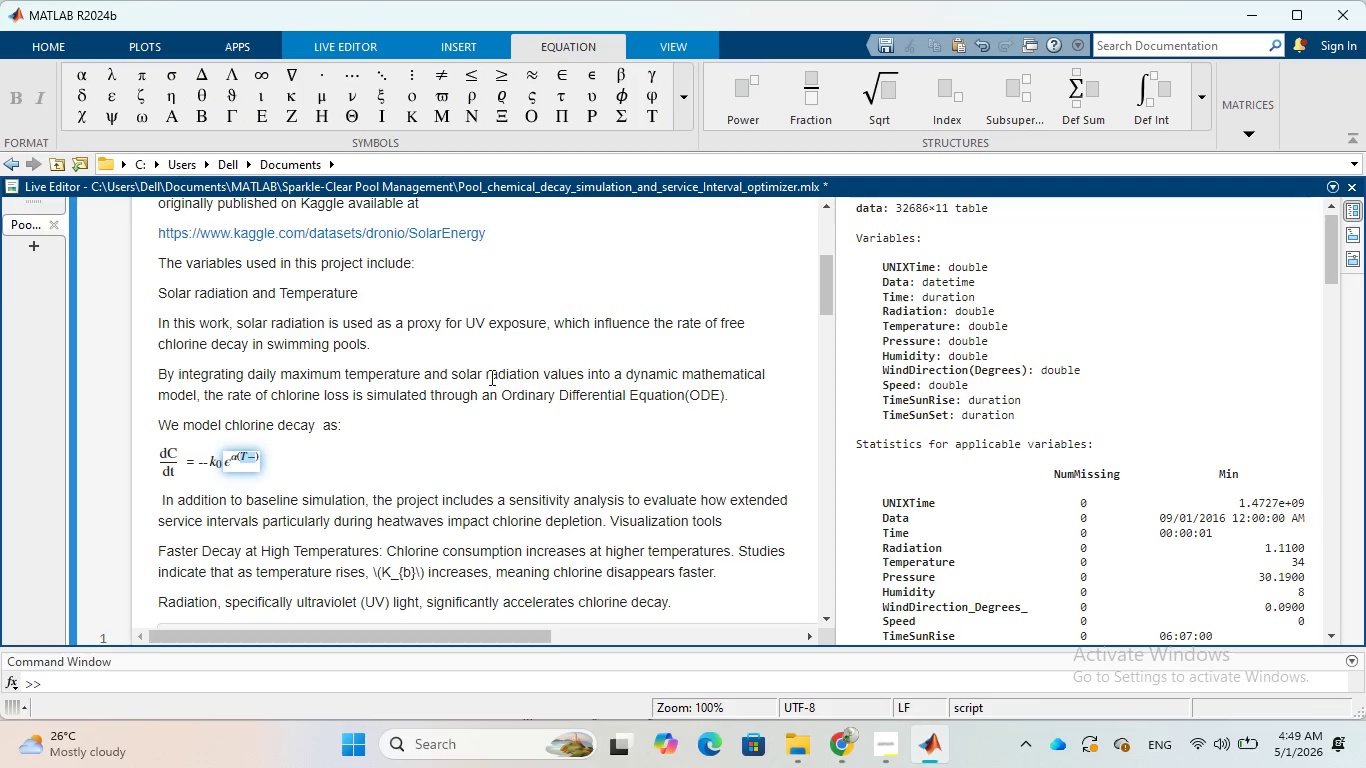 
wait(20.61)
 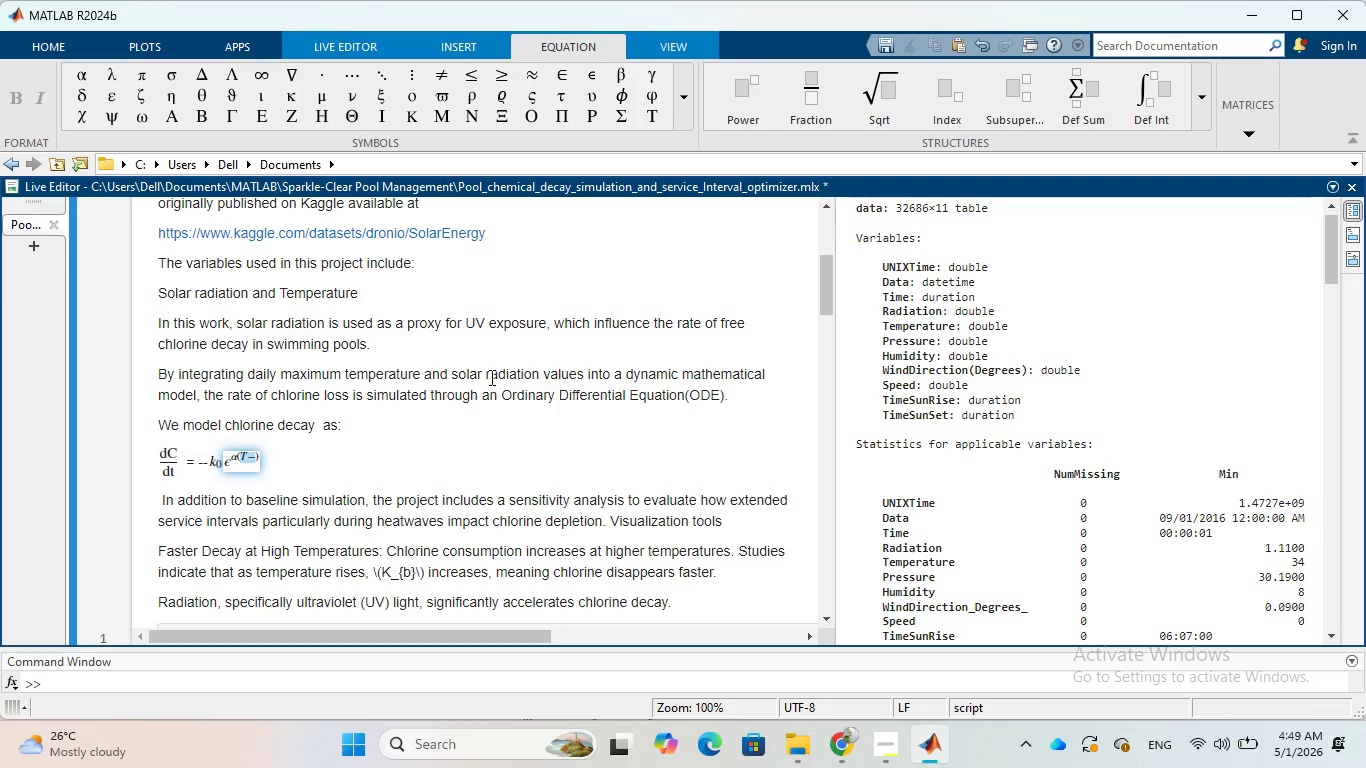 
left_click([944, 90])
 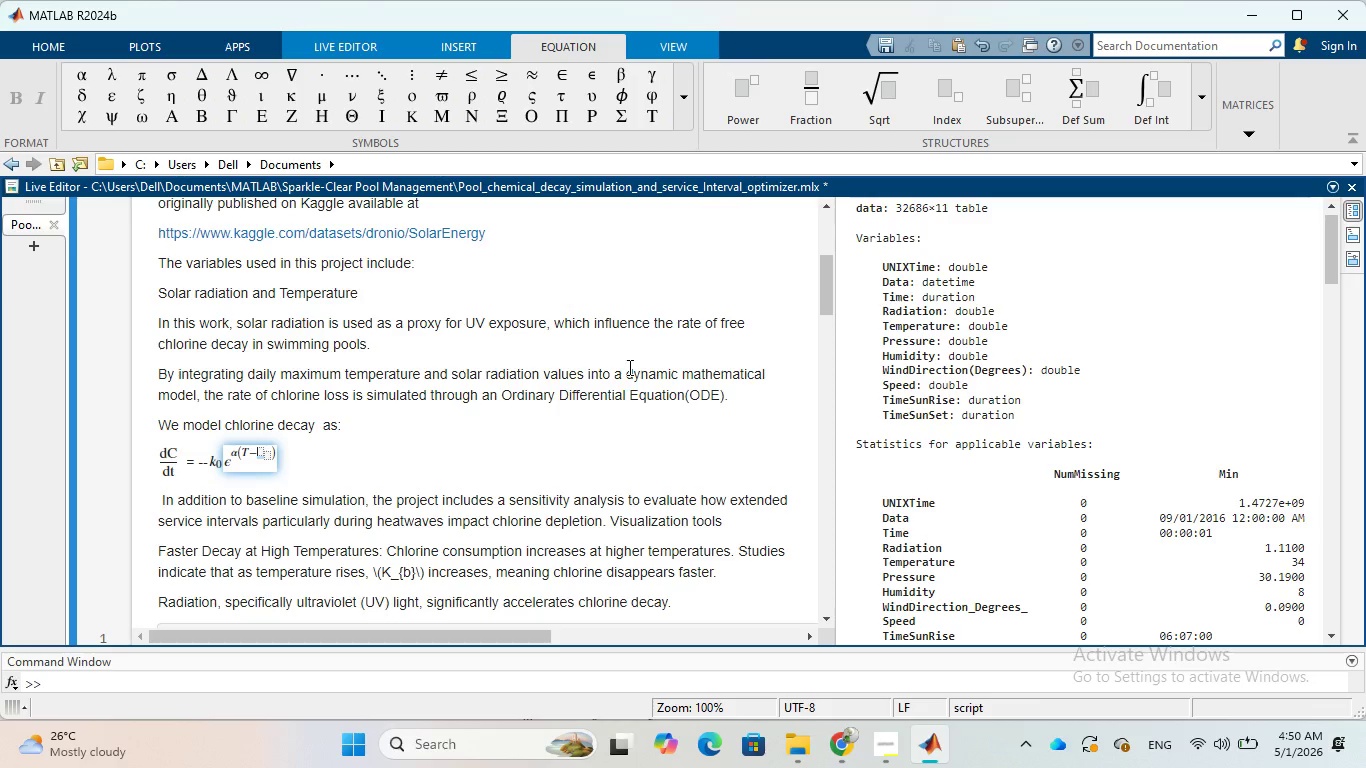 
key(T)
 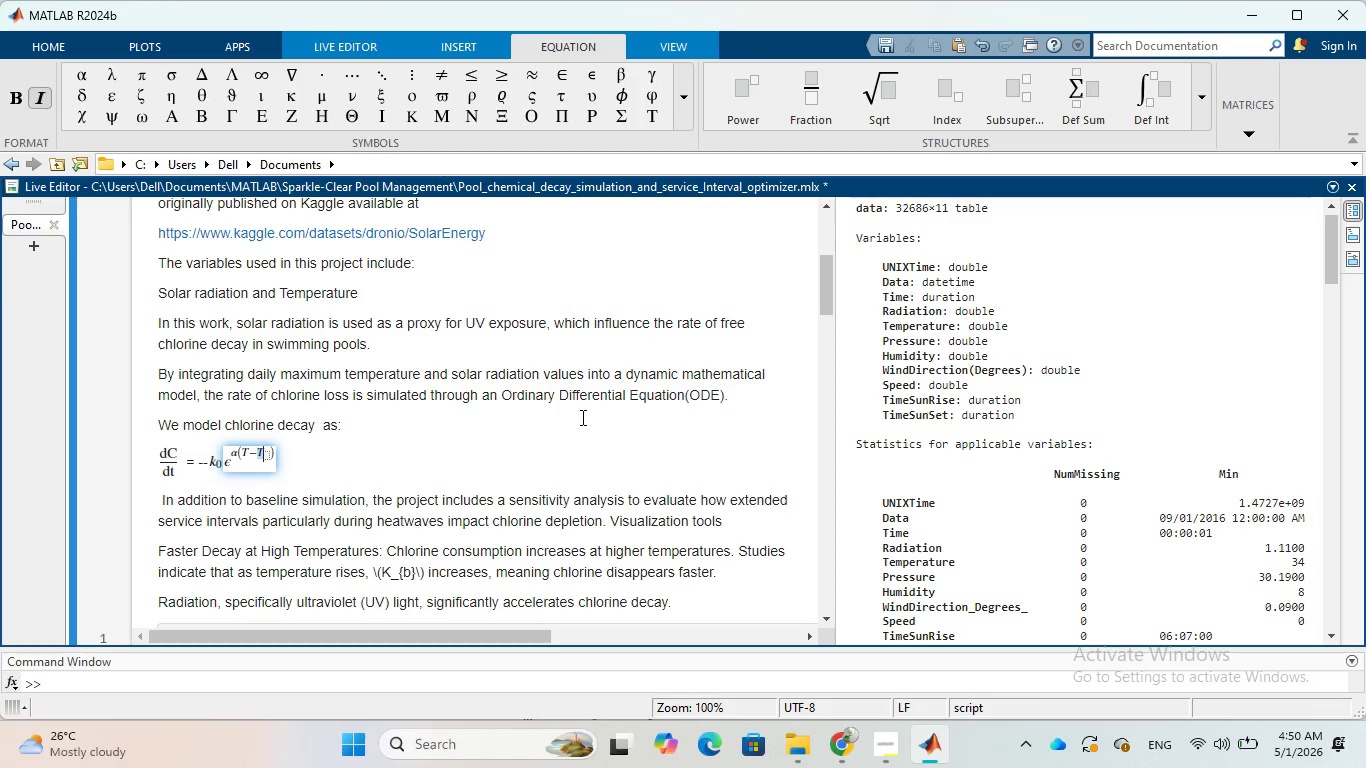 
type(re)
key(Backspace)
 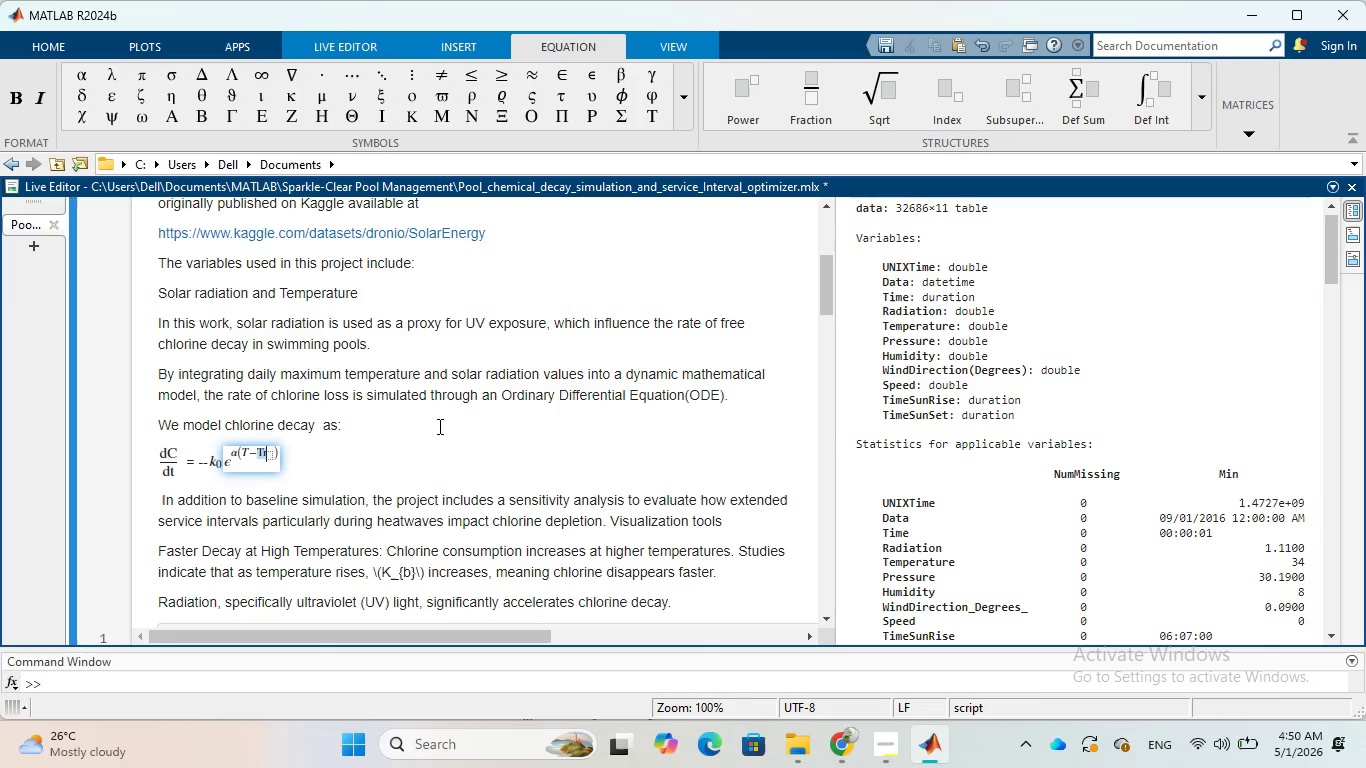 
key(Backspace)
 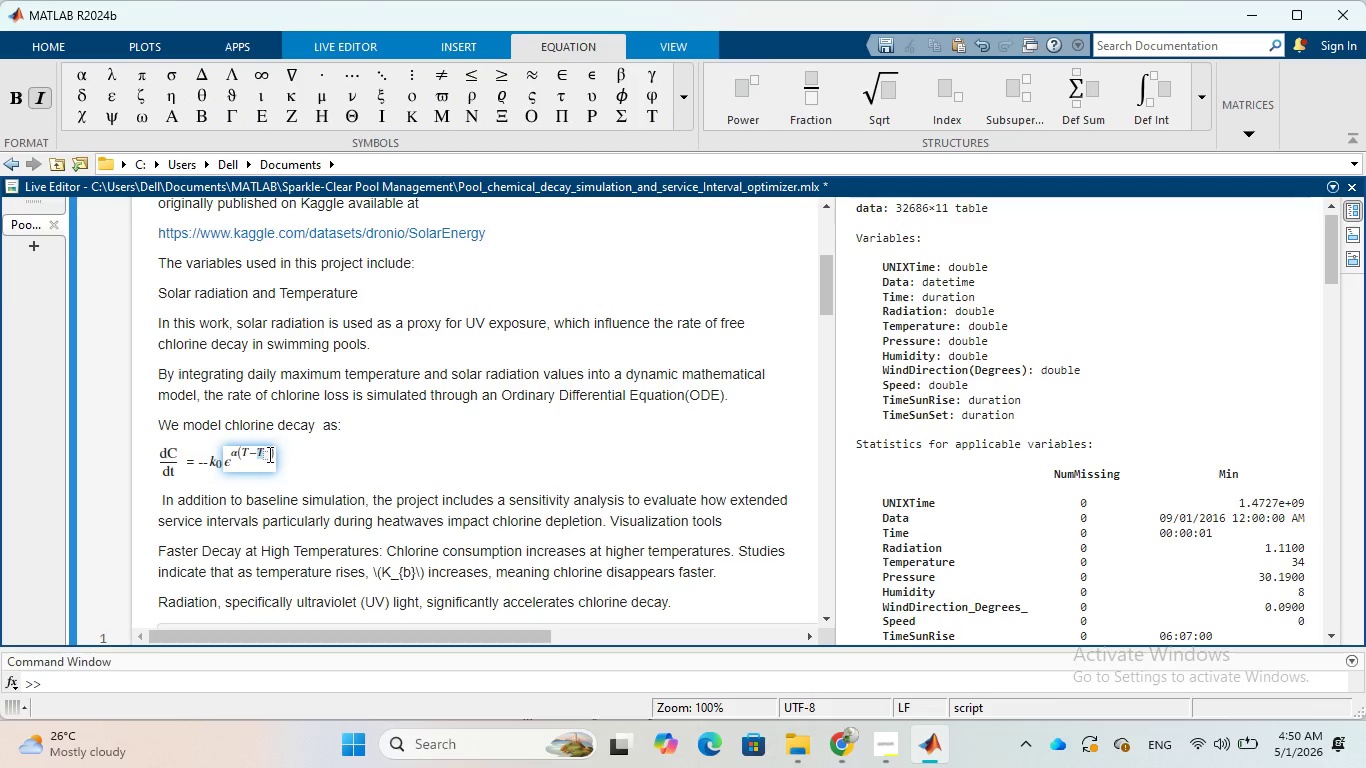 
left_click([268, 454])
 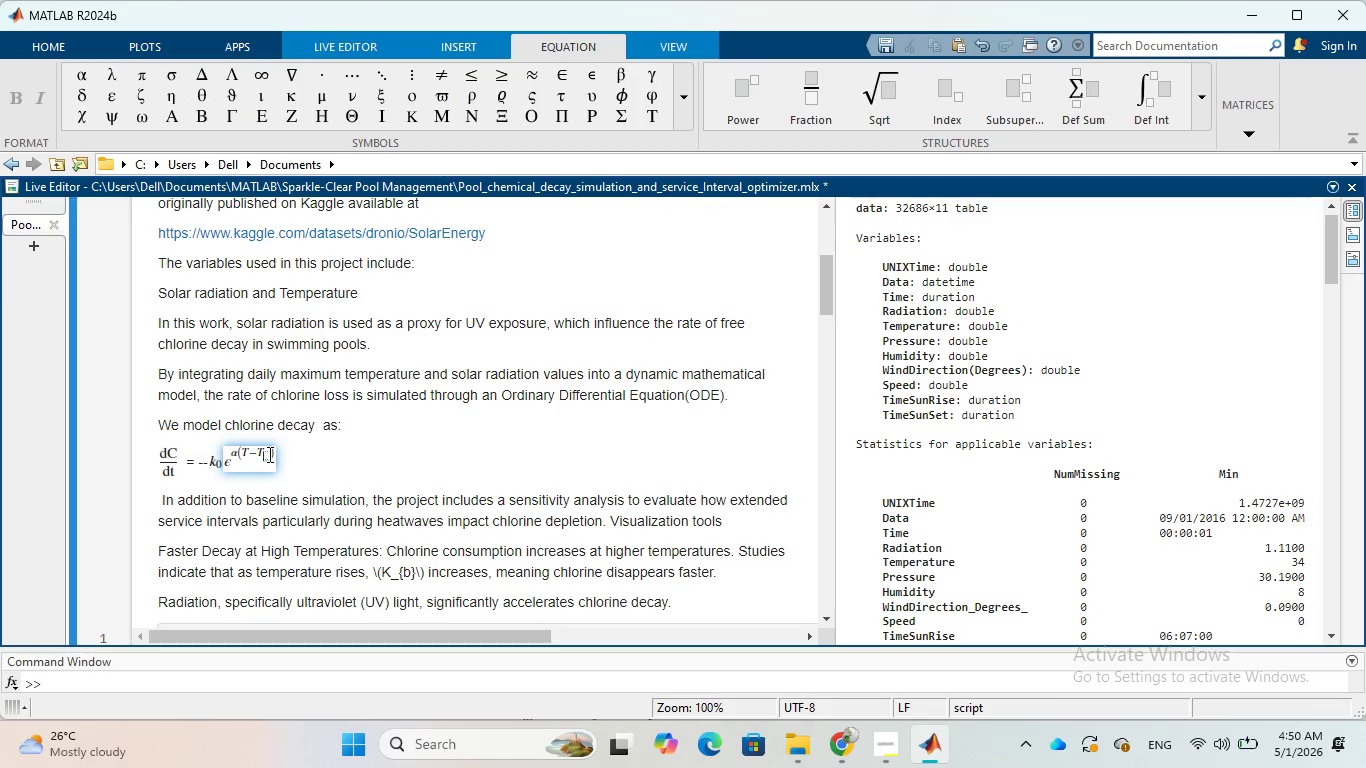 
type(re)
 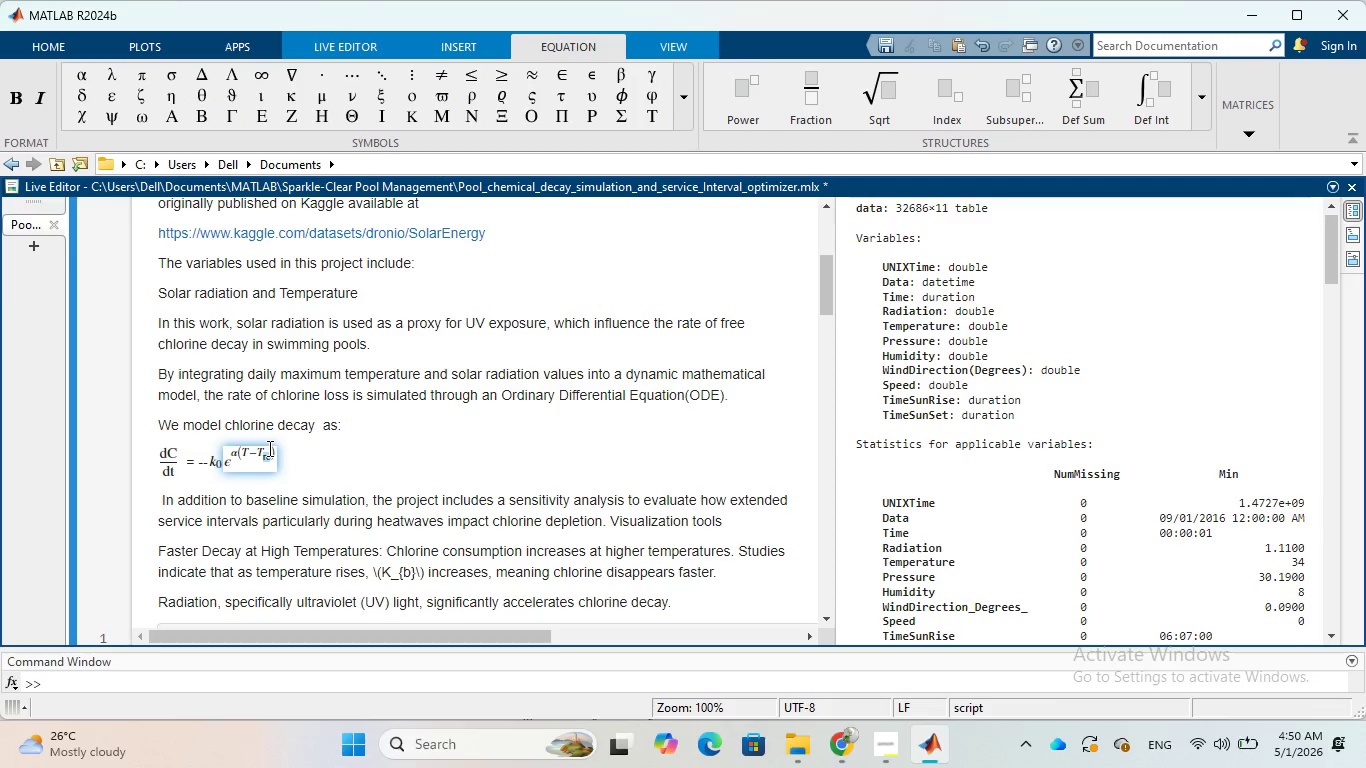 
key(F)
 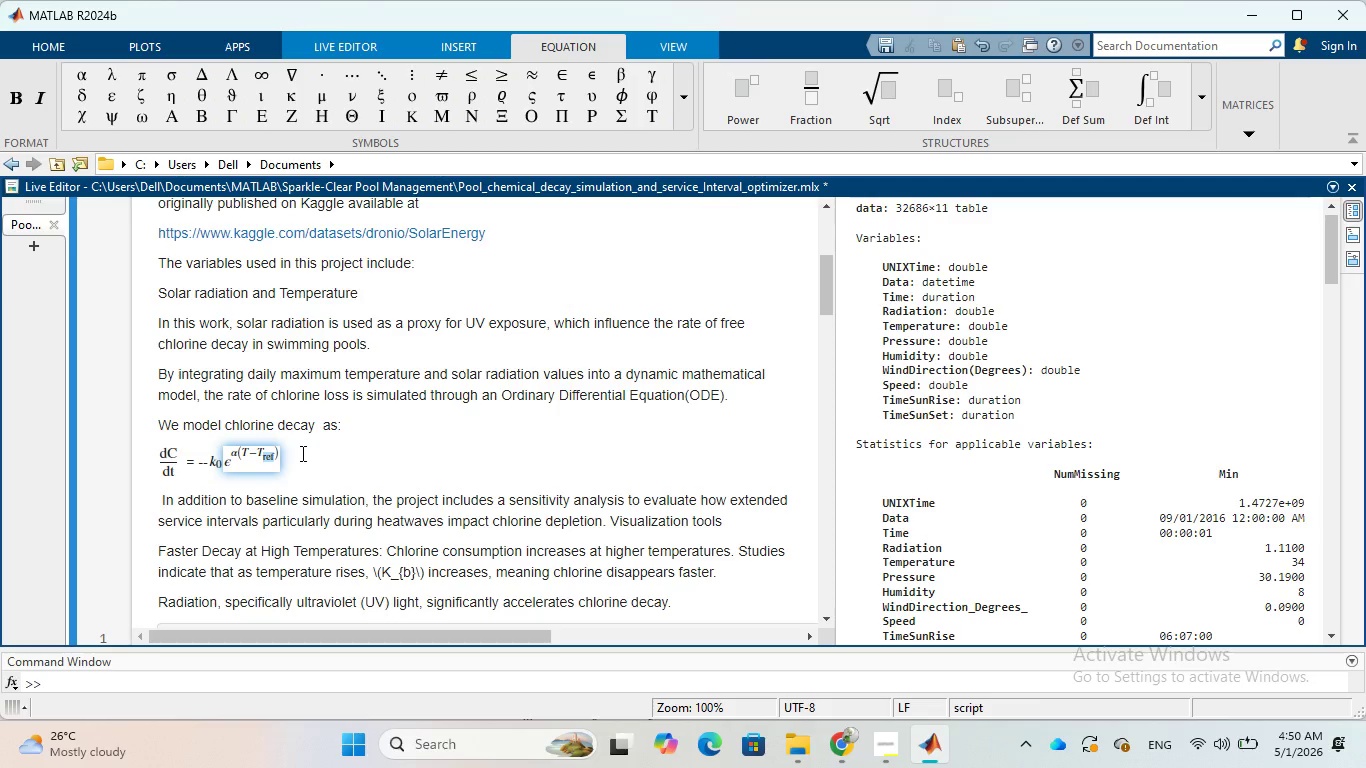 
wait(6.31)
 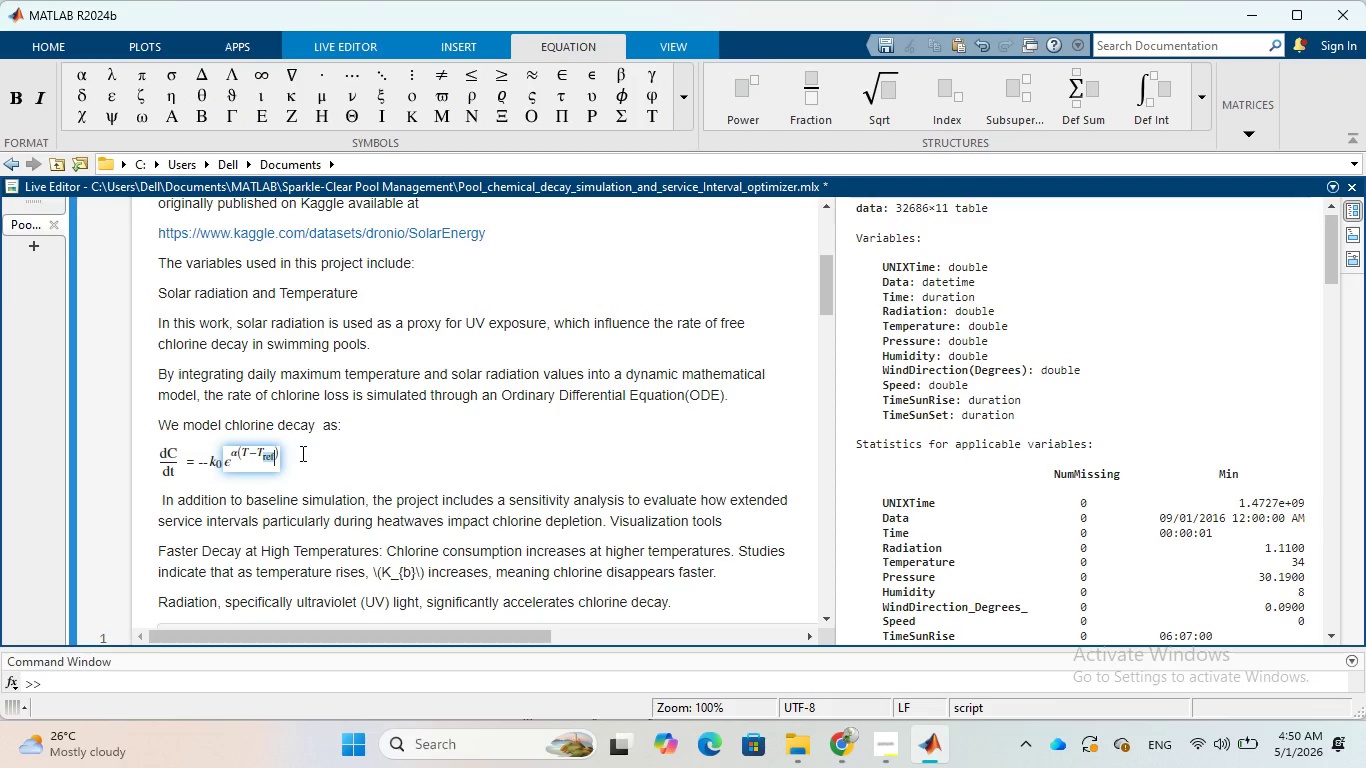 
left_click([311, 453])
 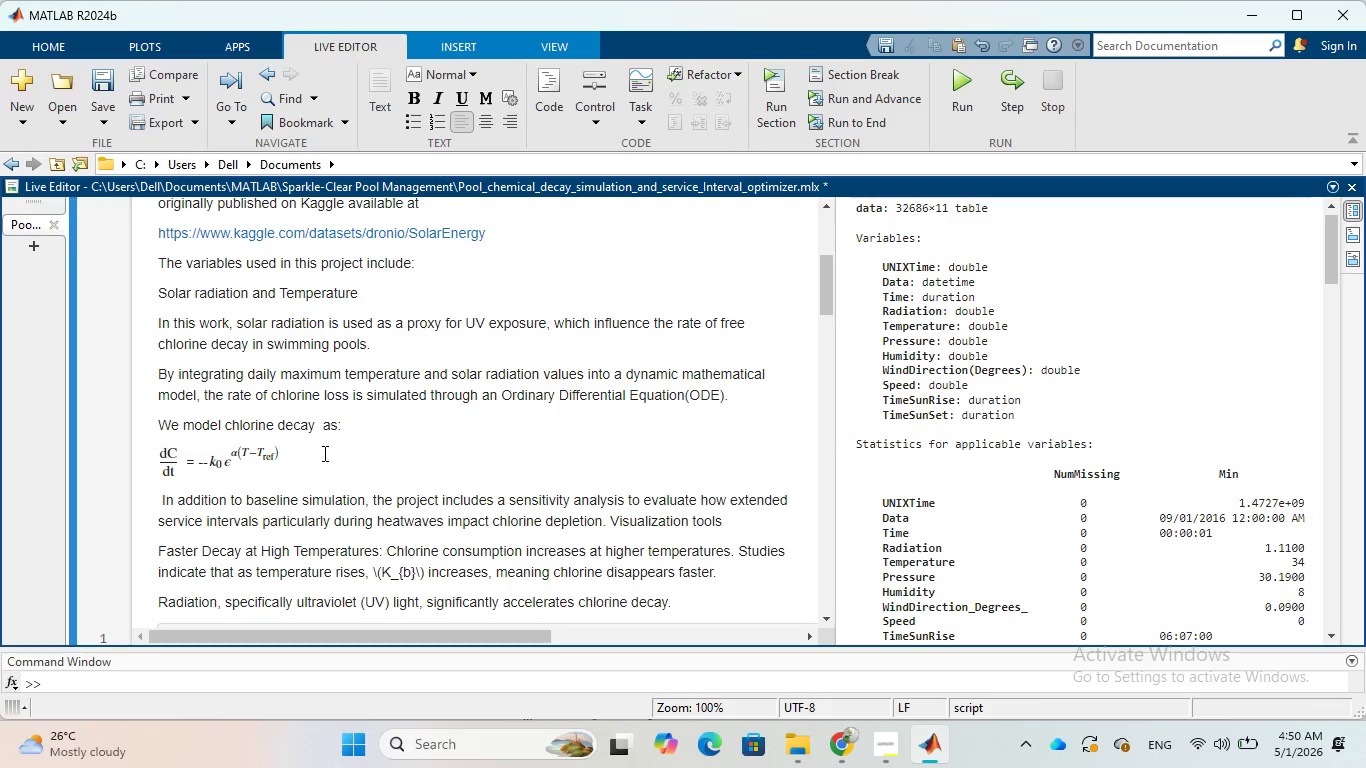 
wait(15.64)
 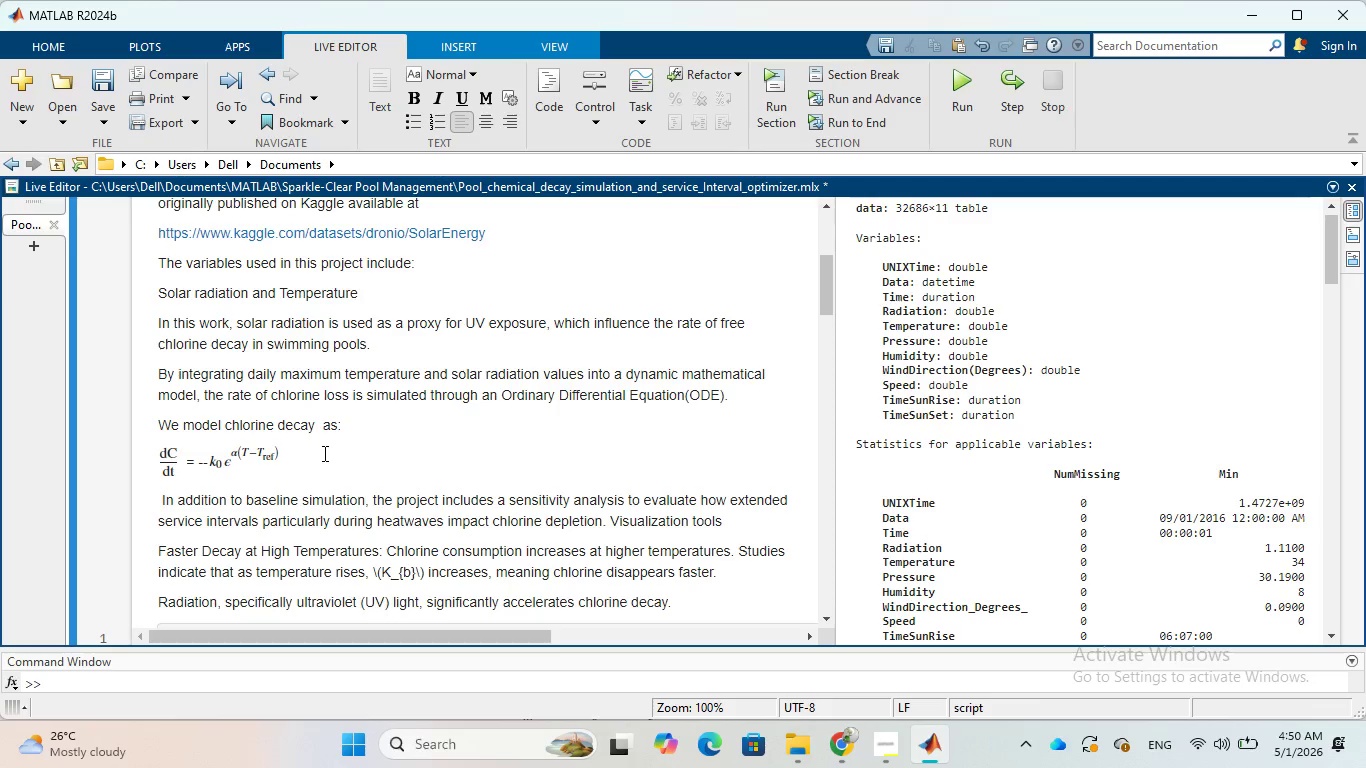 
key(Space)
 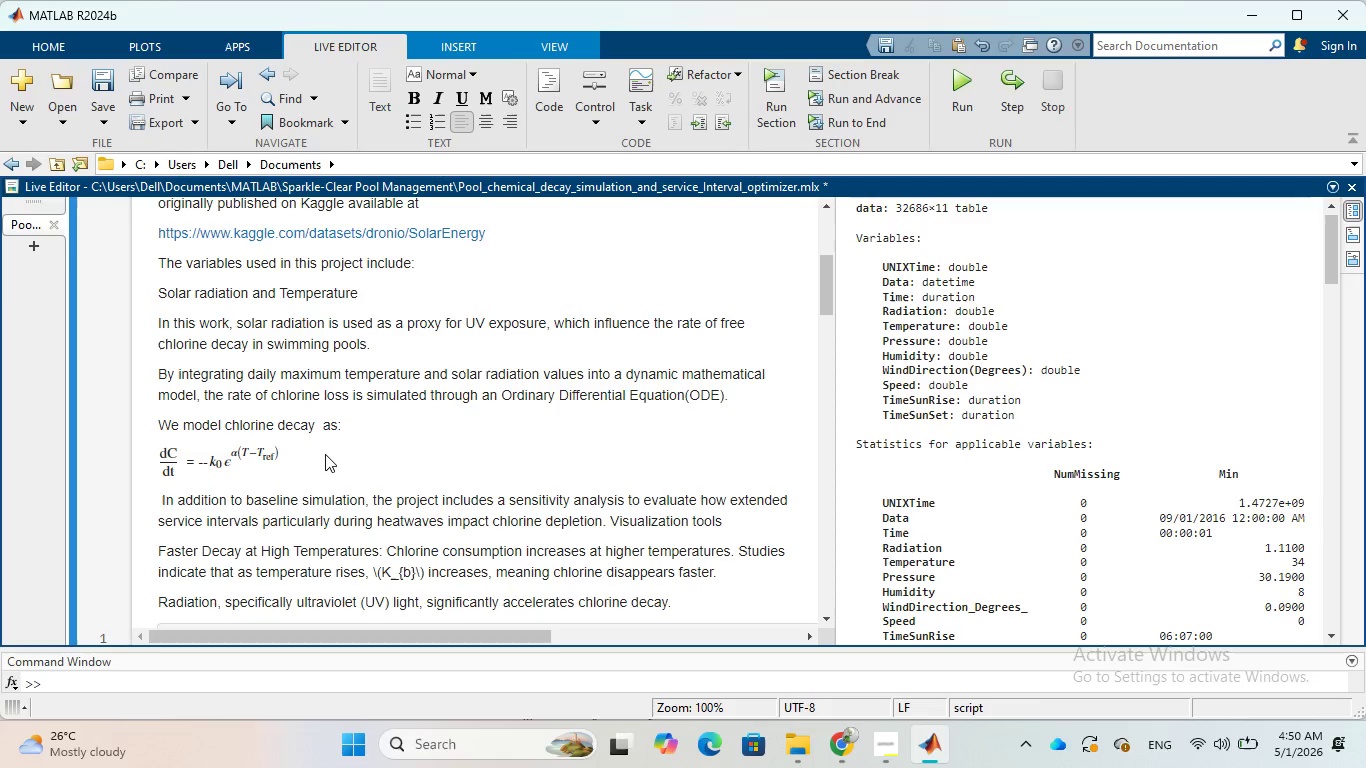 
key(Period)
 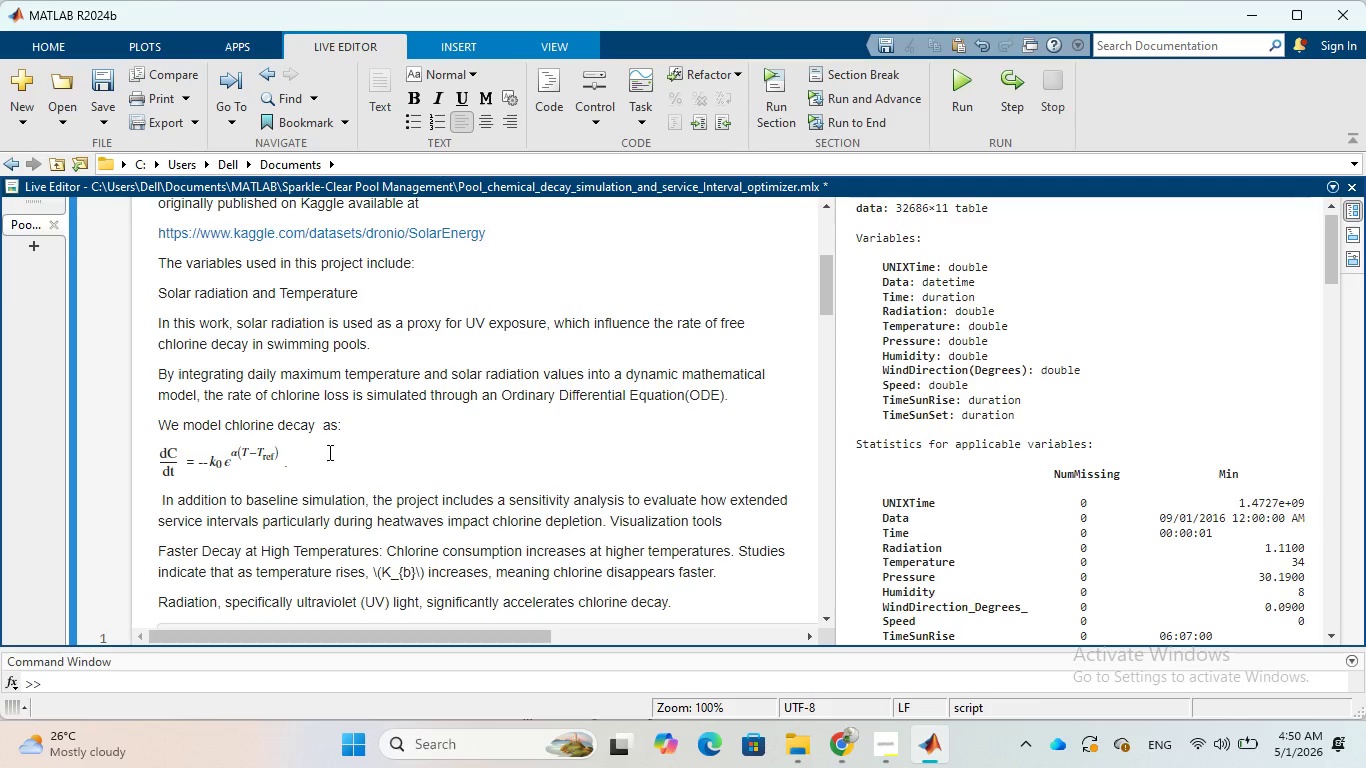 
wait(5.75)
 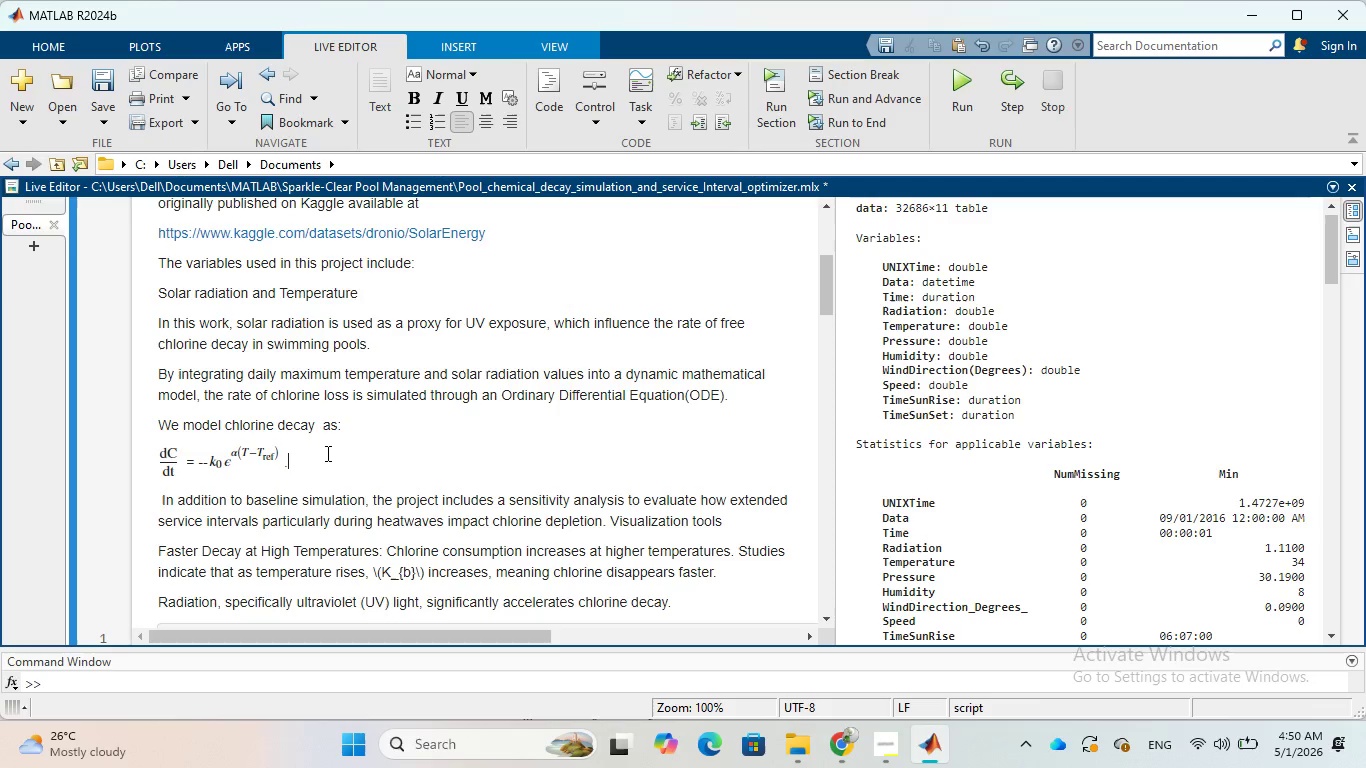 
key(Backspace)
 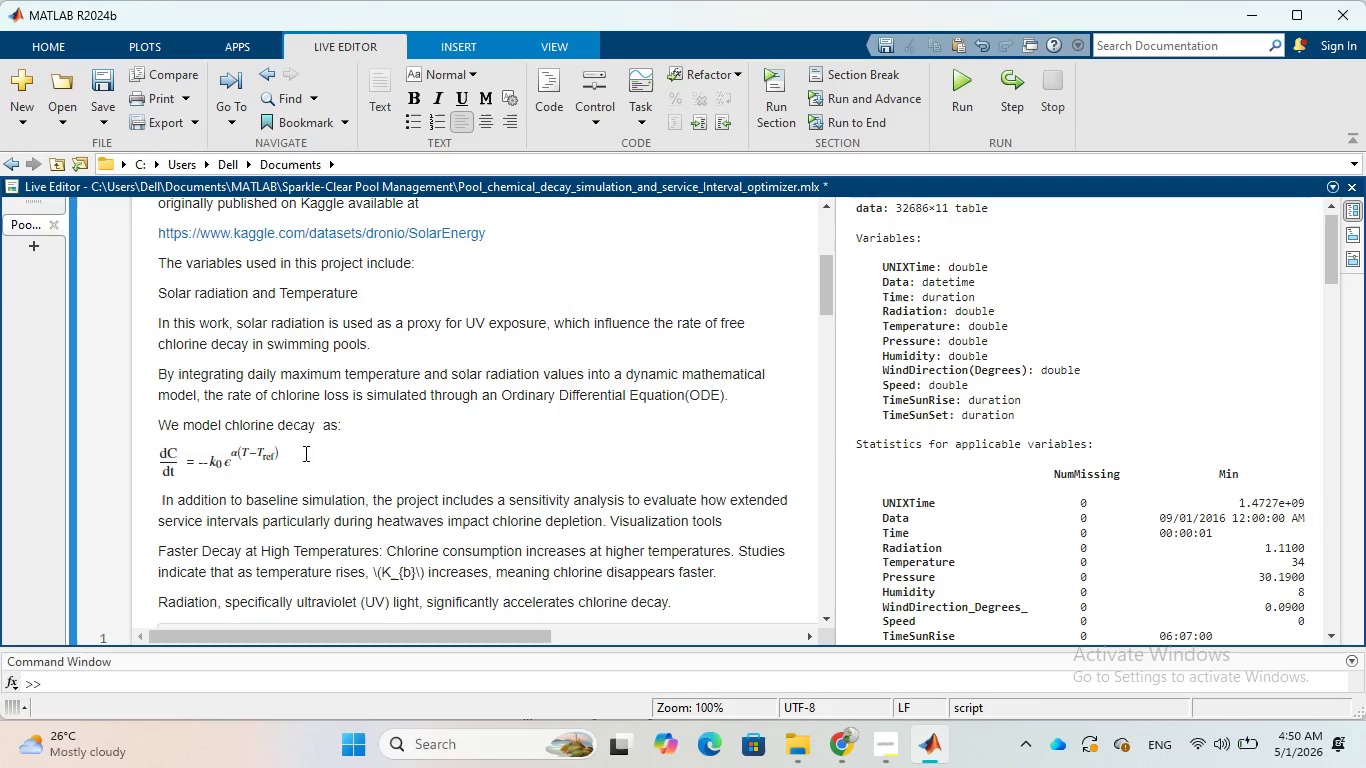 
left_click([305, 452])
 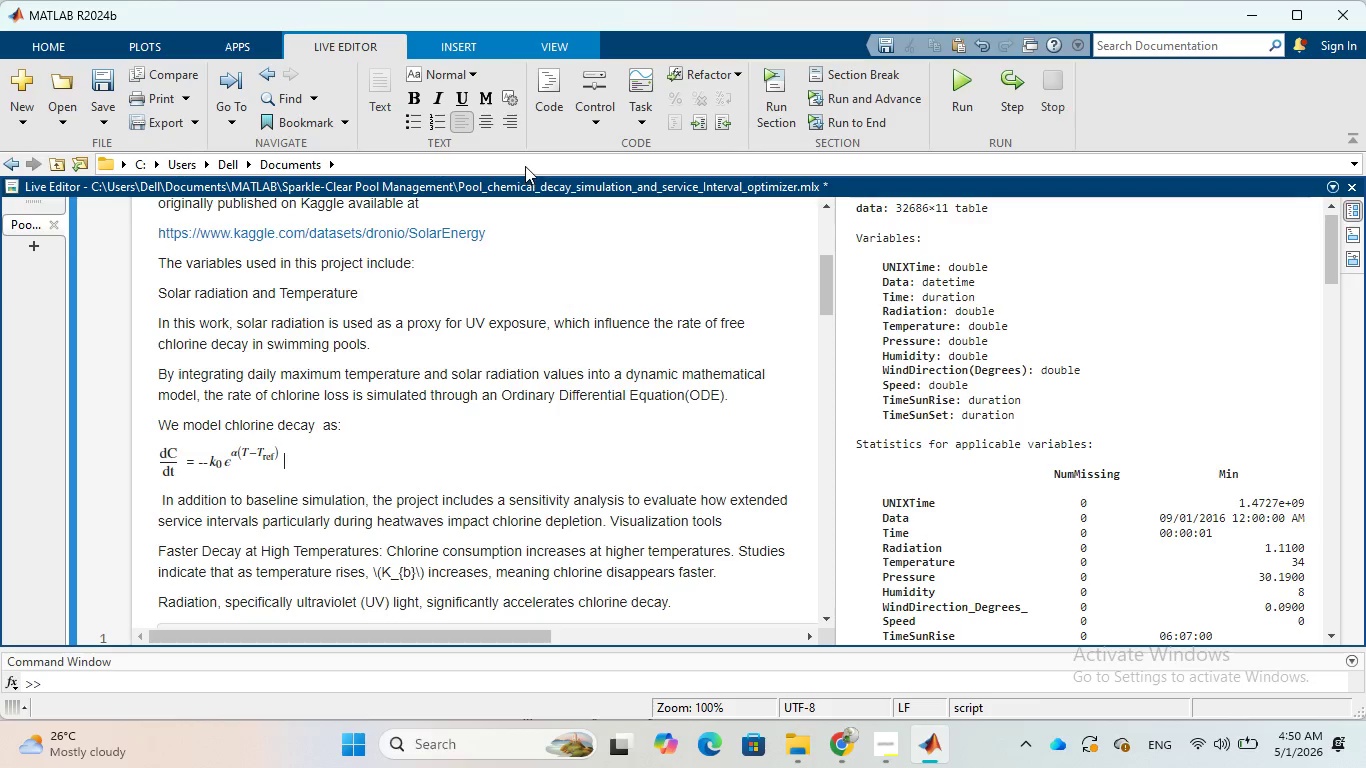 
left_click([460, 42])
 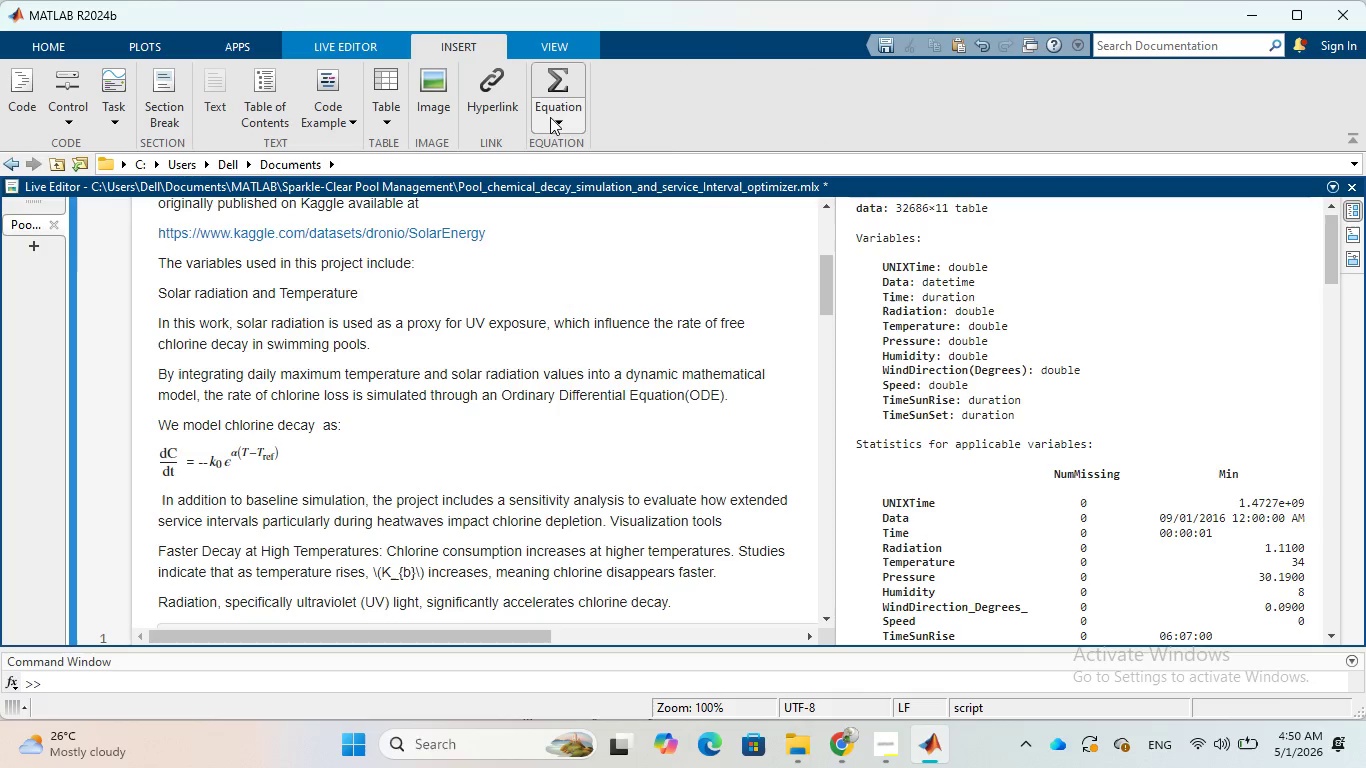 
left_click([552, 118])
 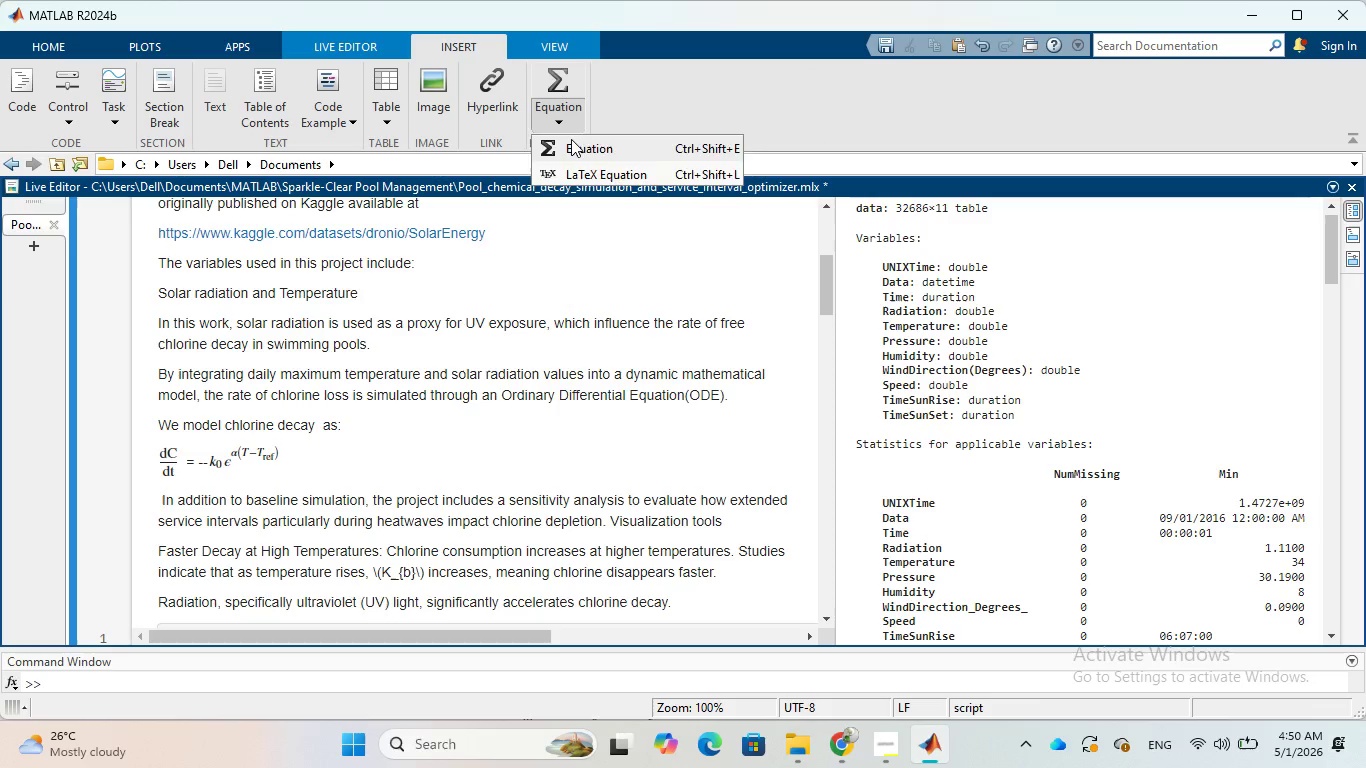 
left_click([571, 139])
 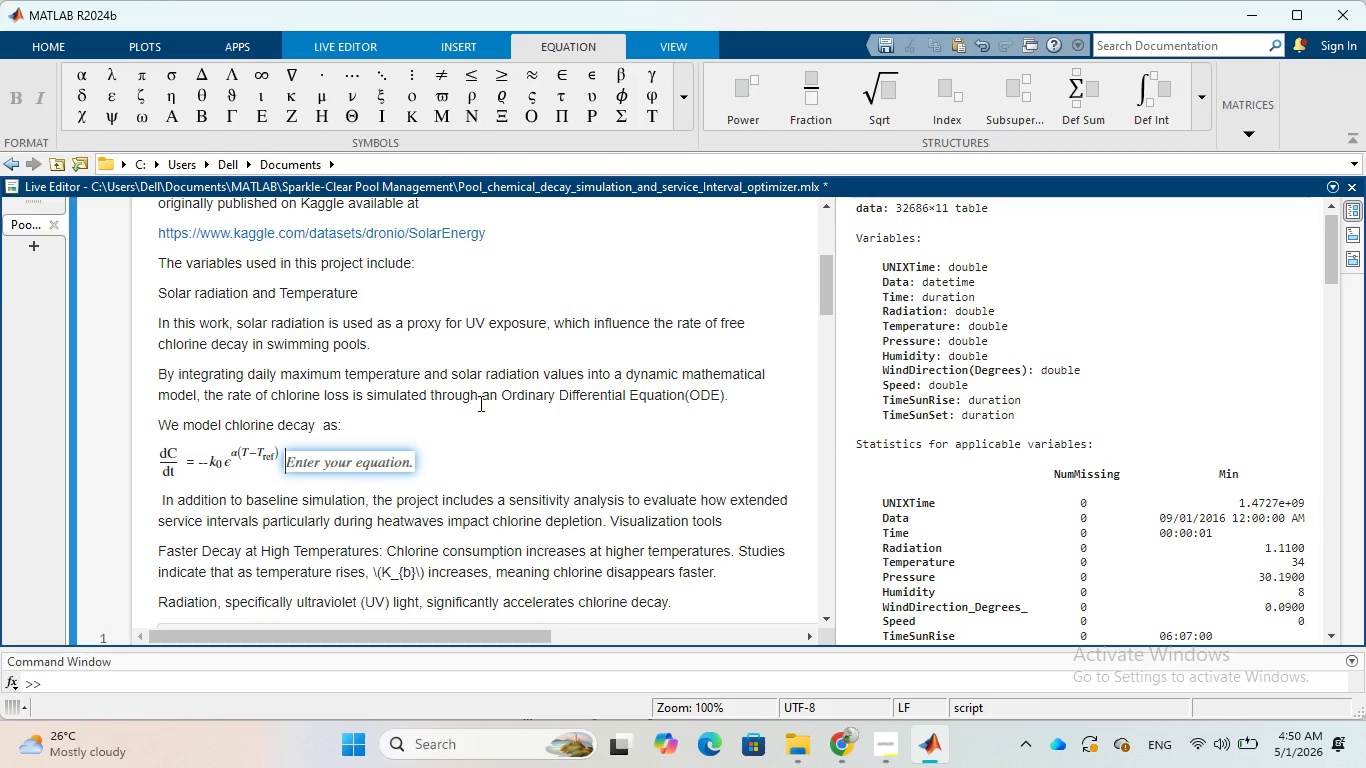 
wait(6.19)
 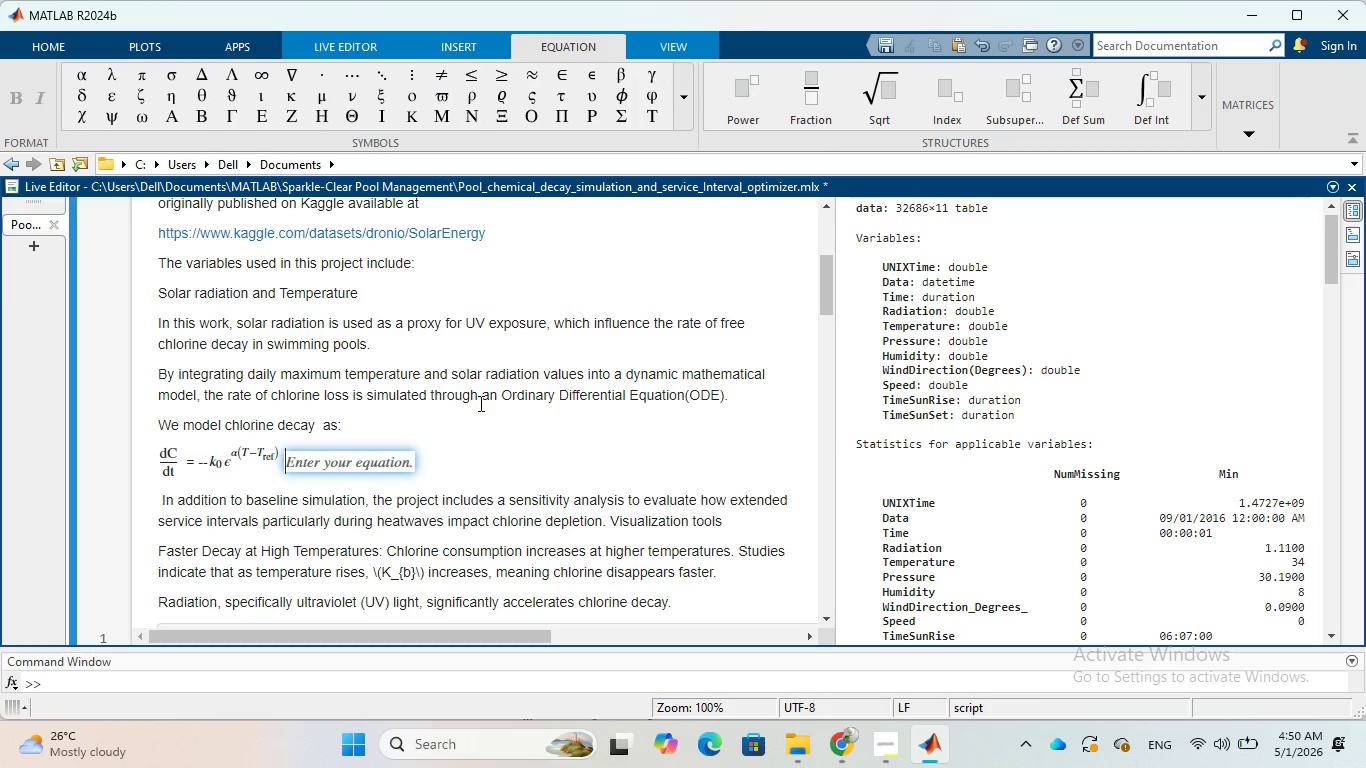 
key(Shift+9)
 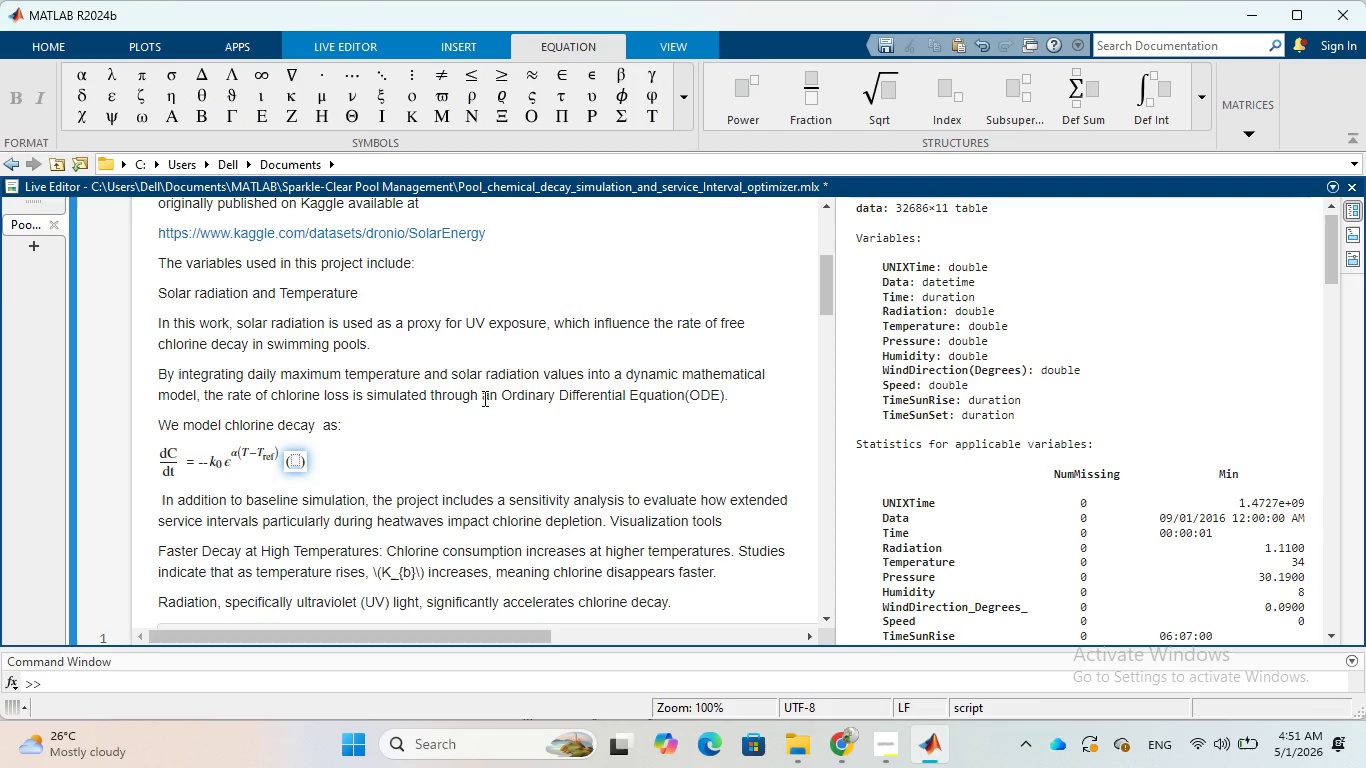 
key(1)
 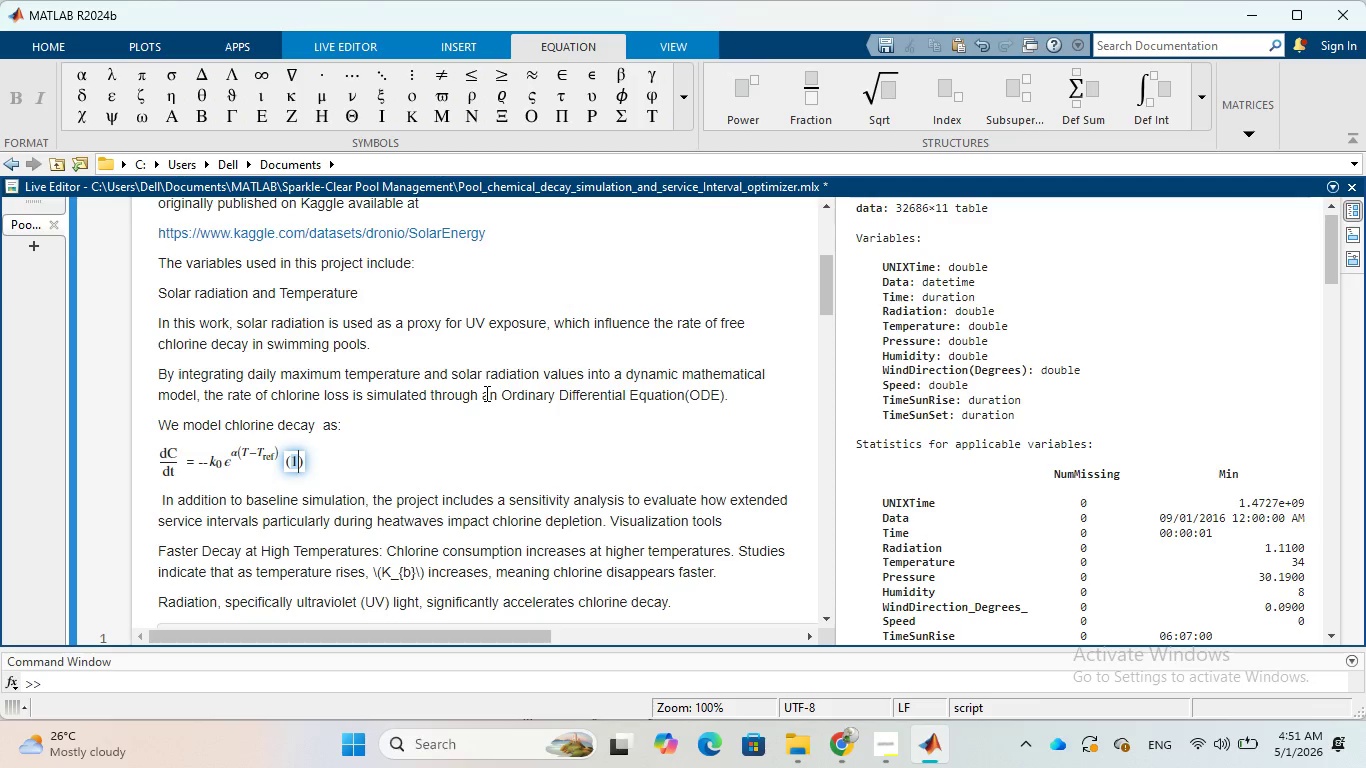 
key(Space)
 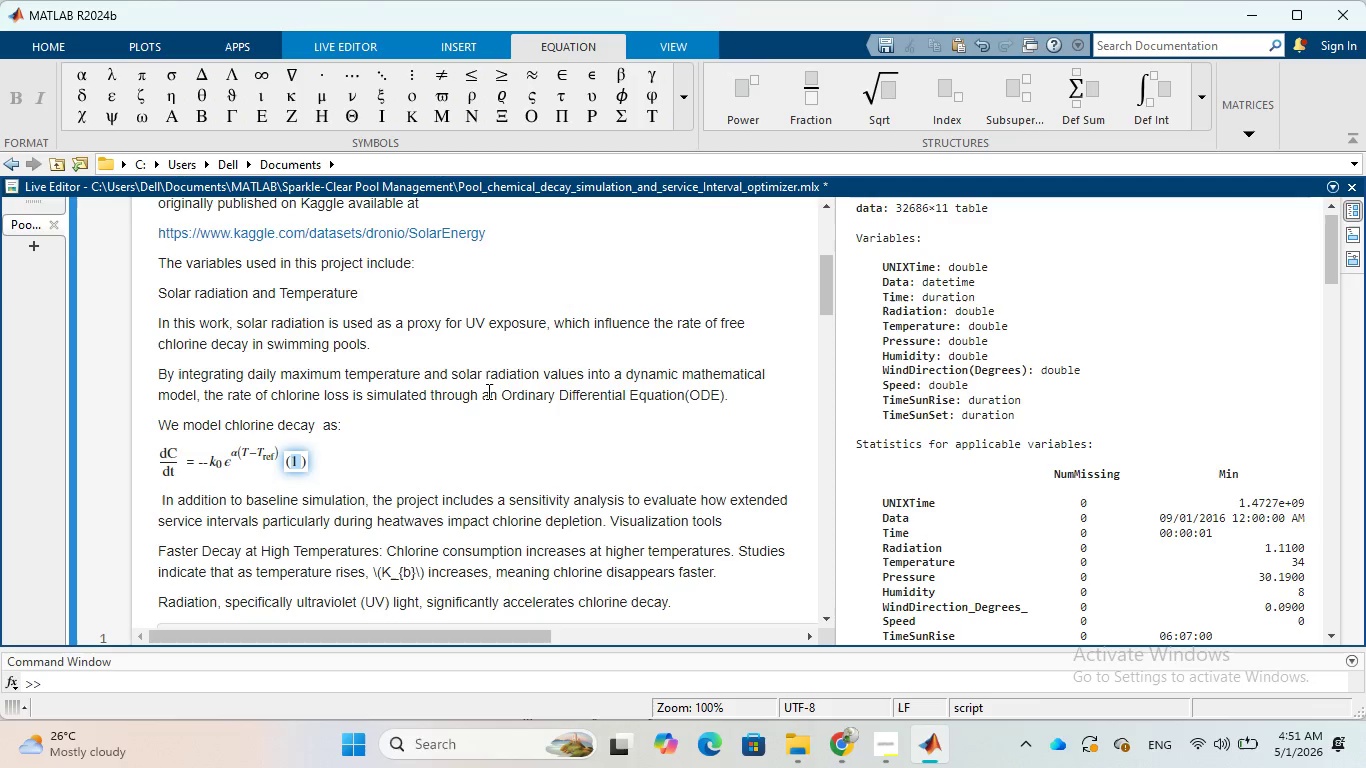 
key(Shift+Equal)
 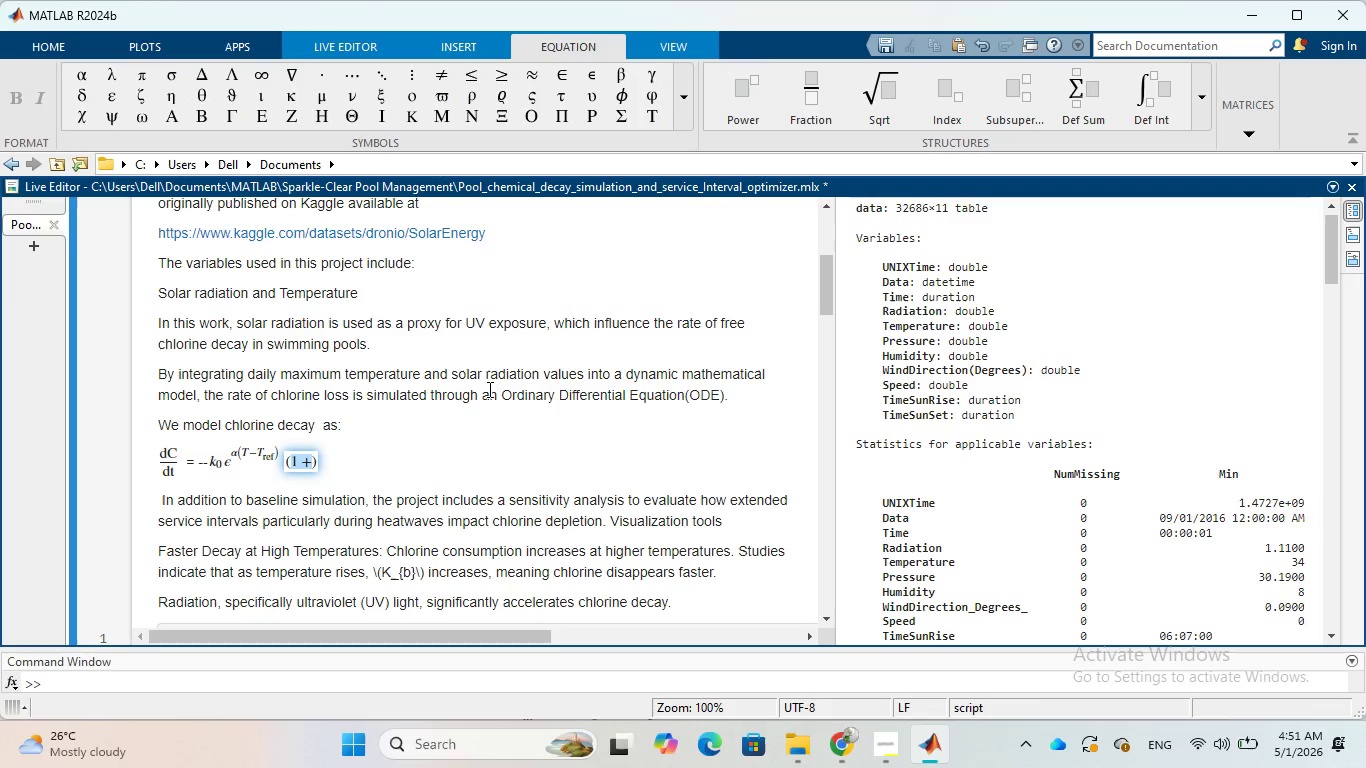 
key(Space)
 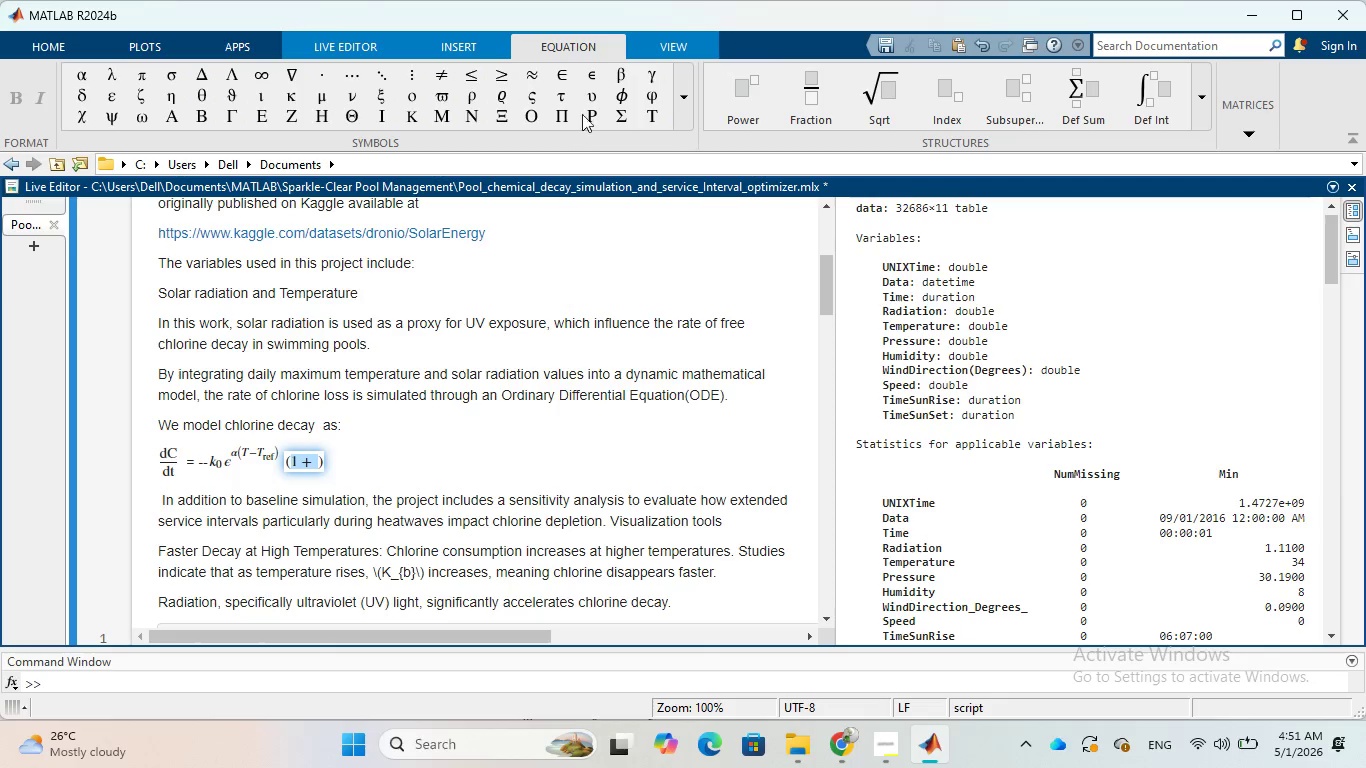 
left_click([620, 77])
 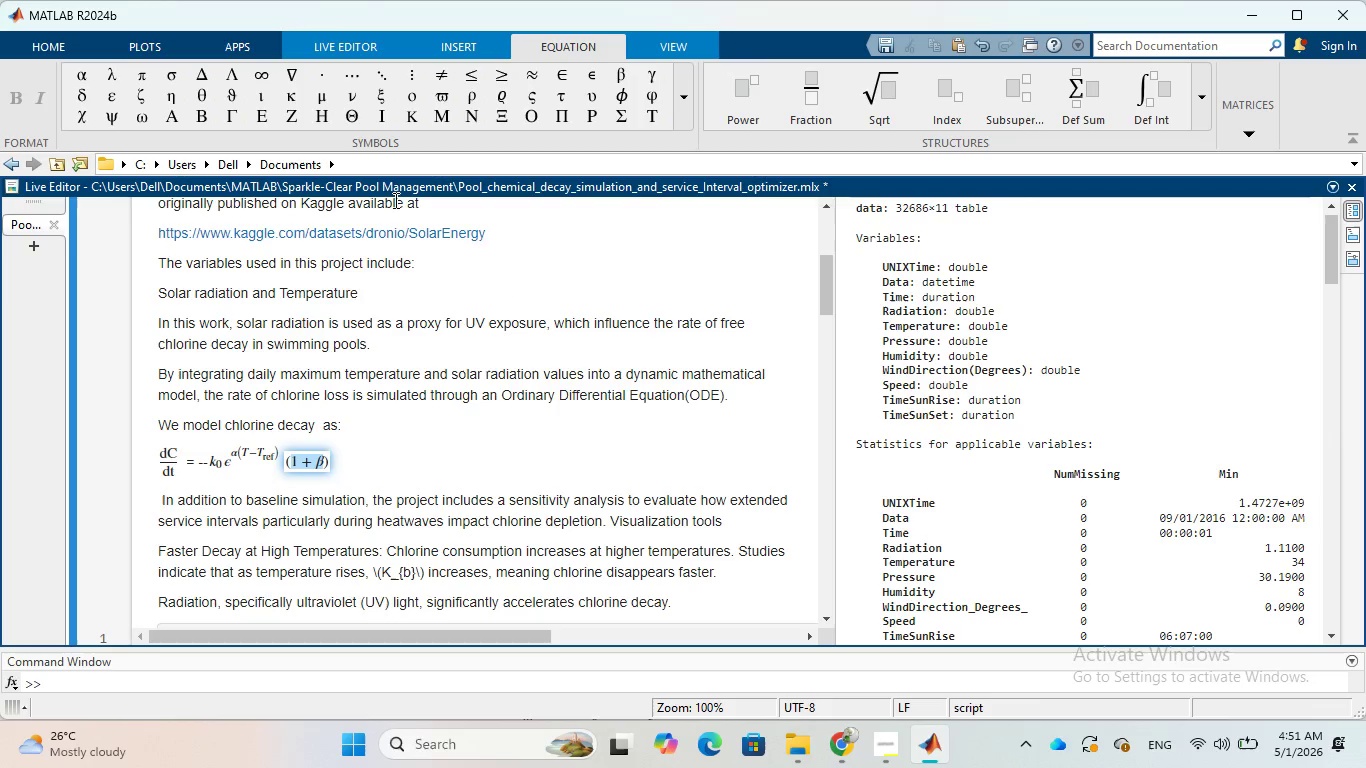 
wait(17.3)
 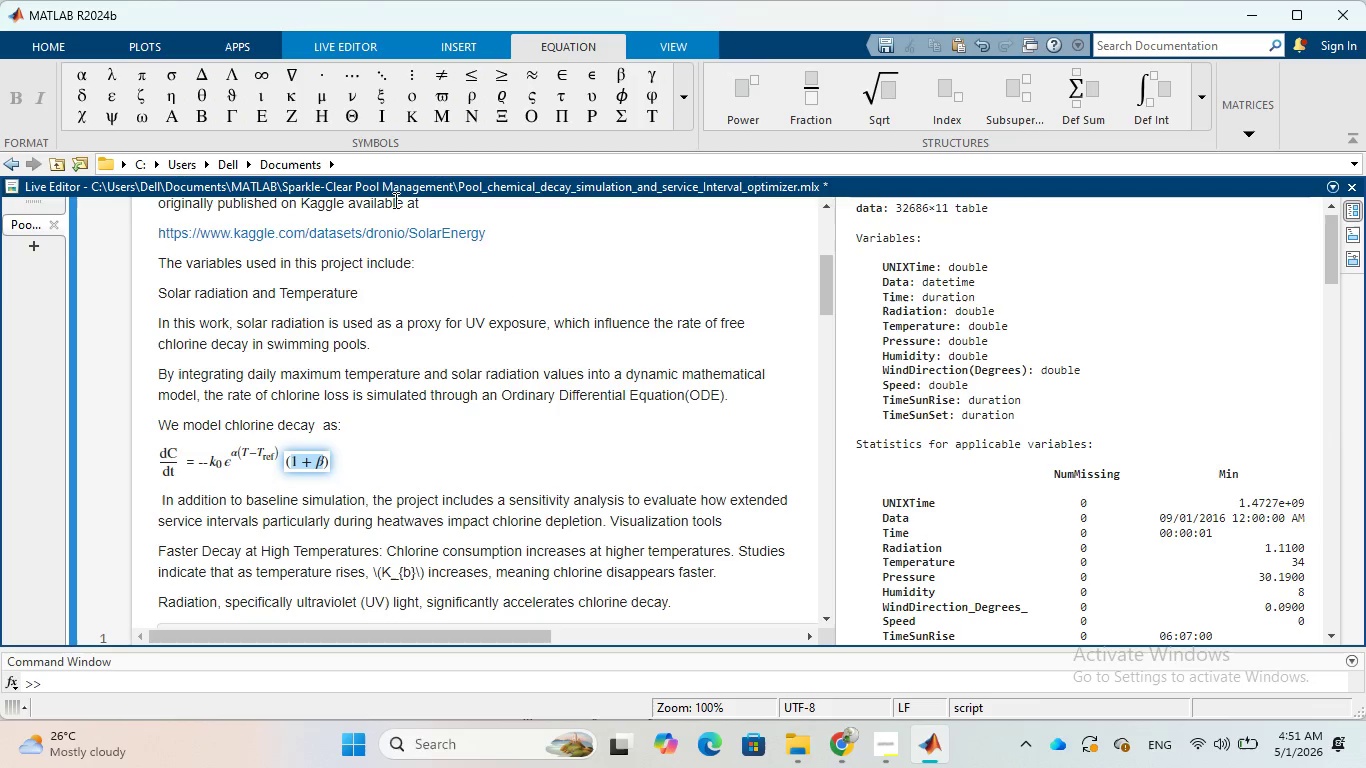 
left_click_drag(start_coordinate=[685, 95], to_coordinate=[685, 111])
 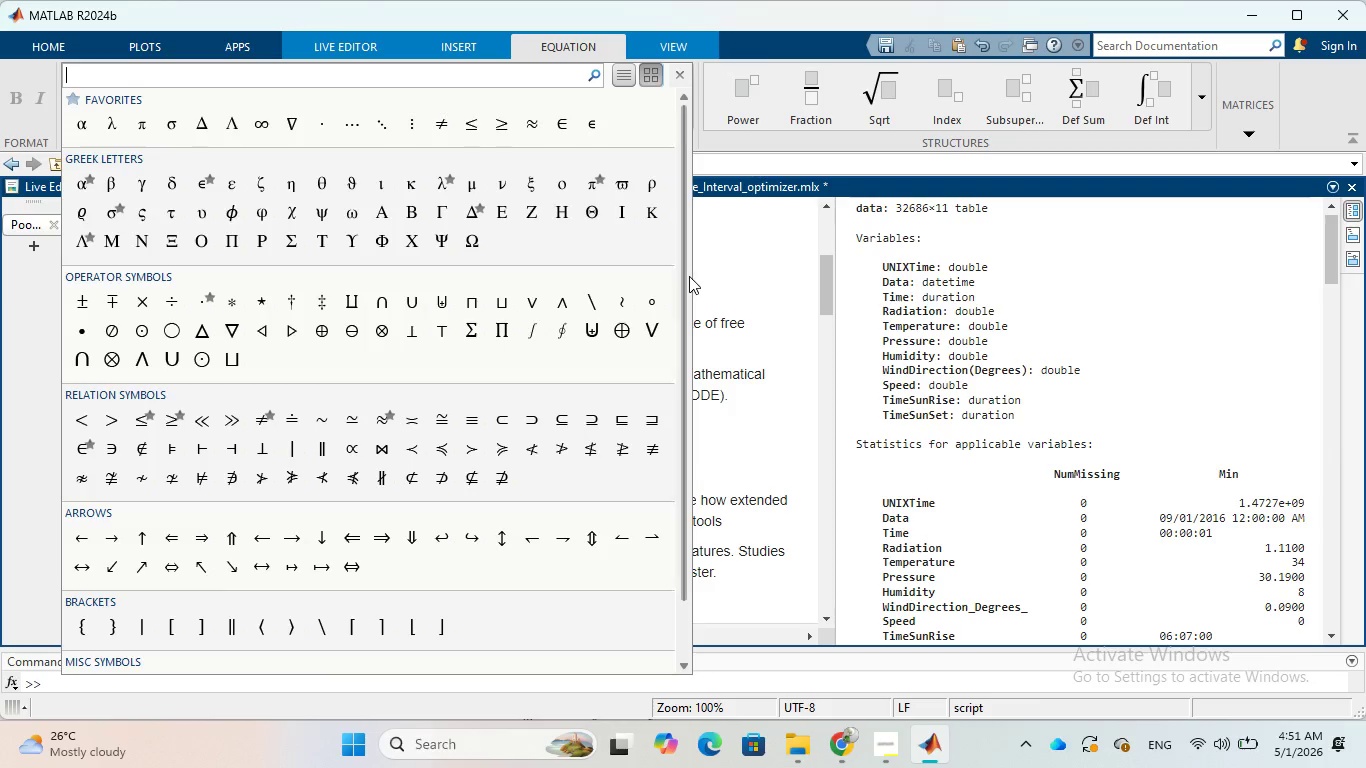 
wait(18.52)
 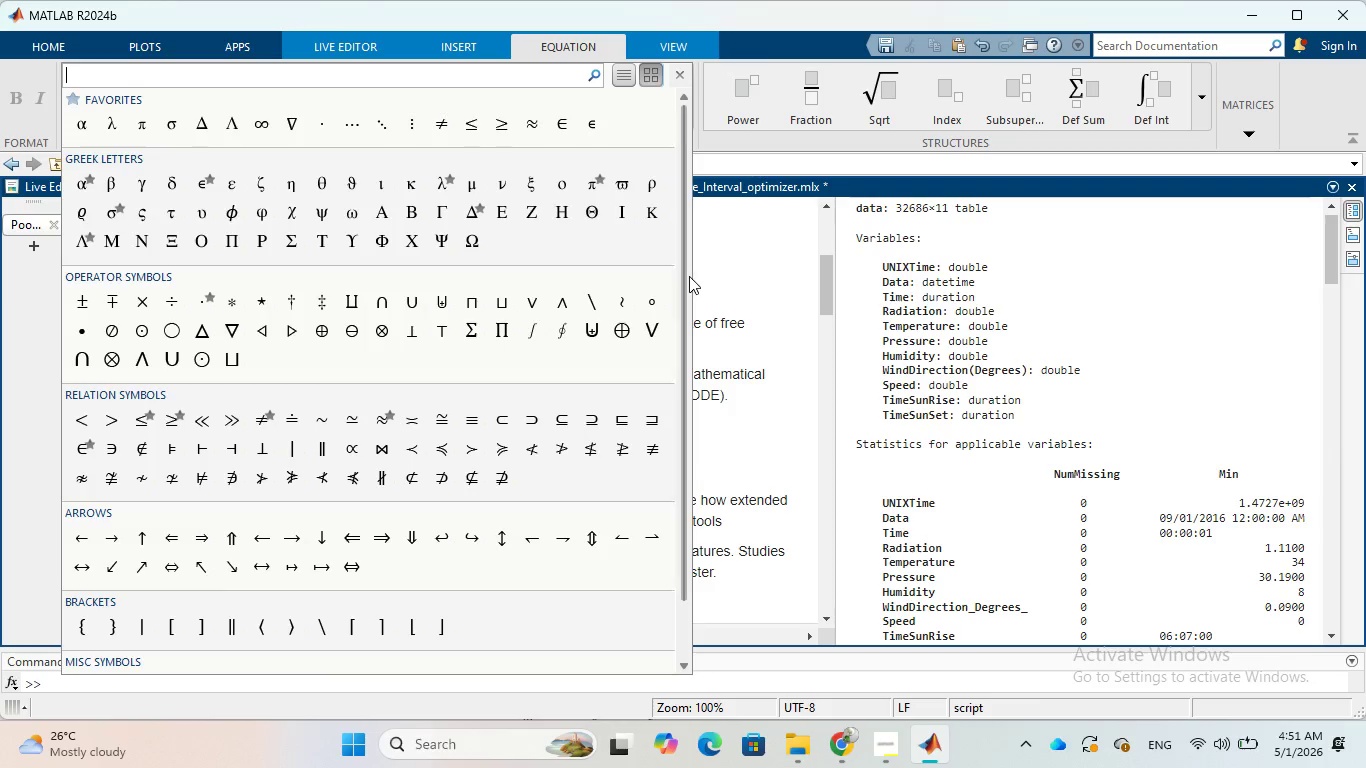 
left_click([731, 270])
 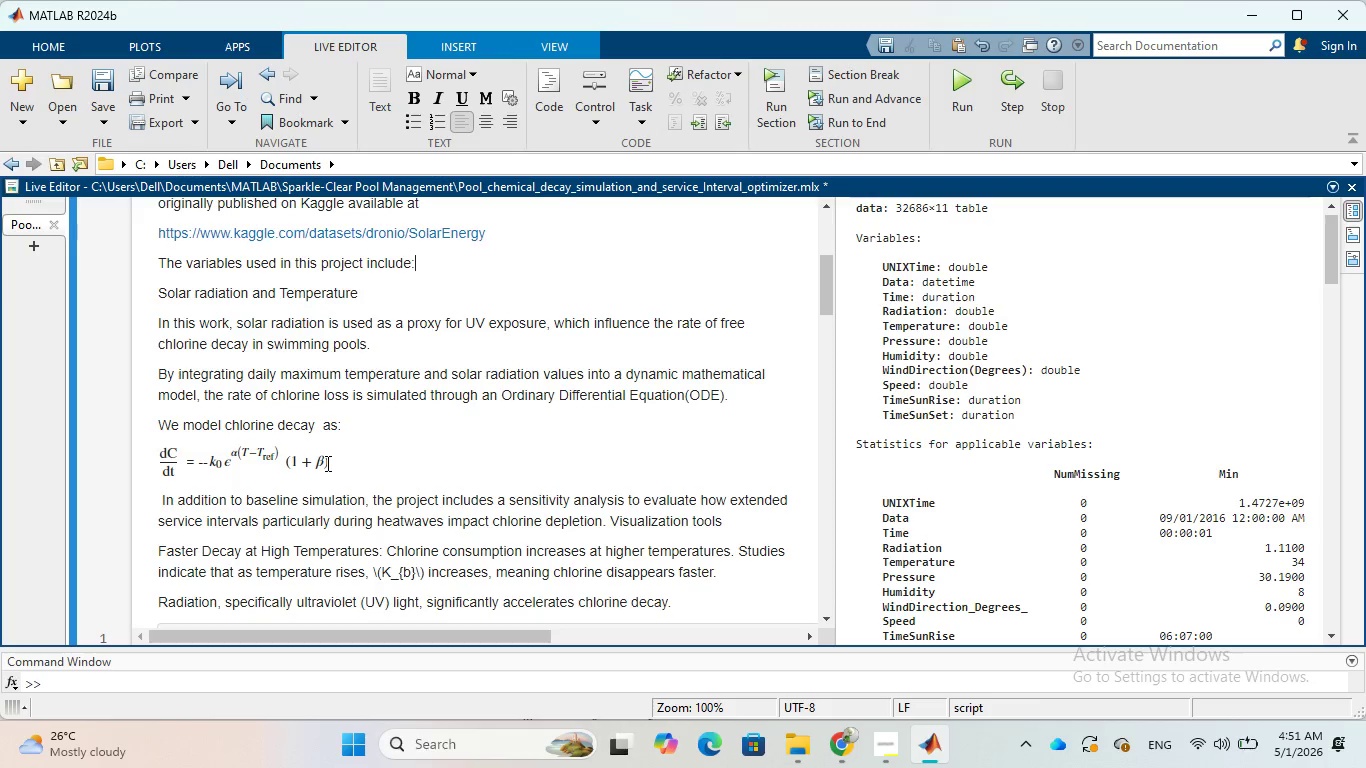 
left_click([323, 463])
 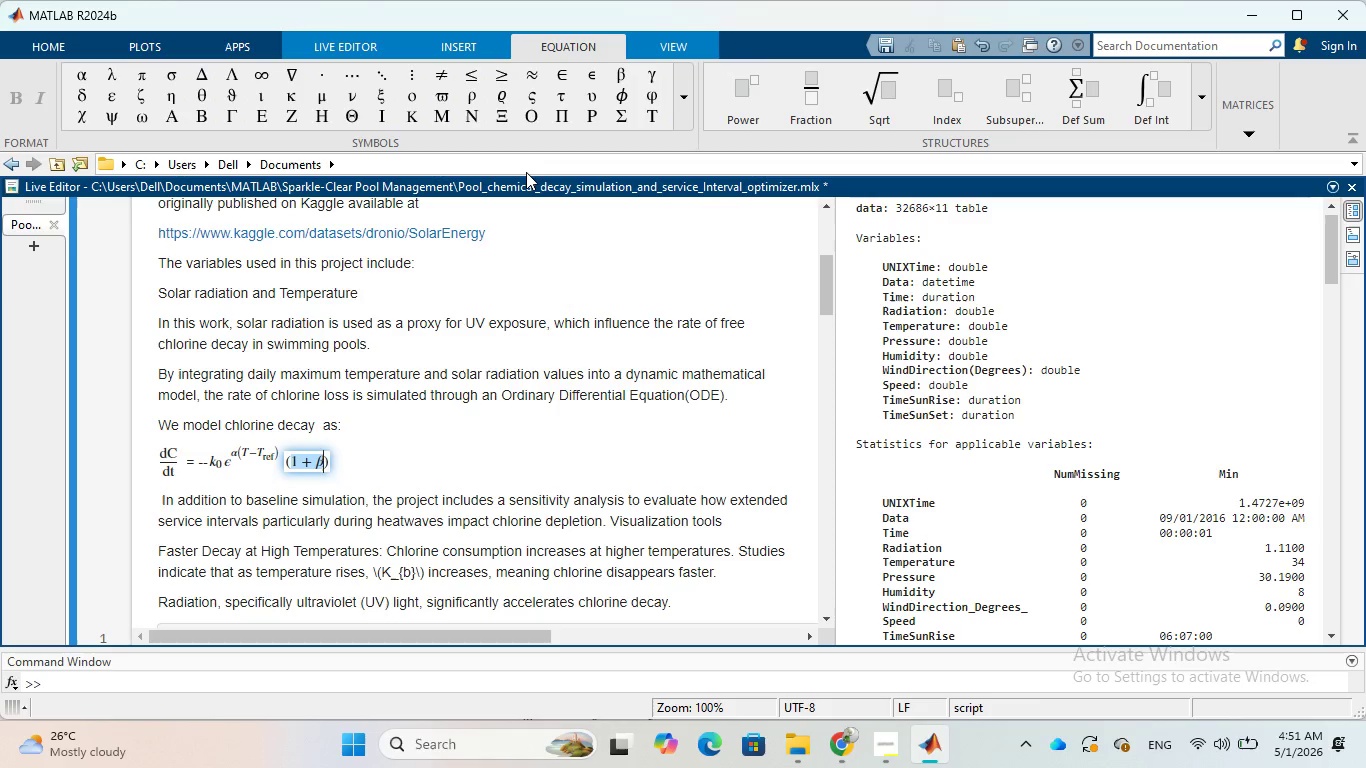 
wait(9.16)
 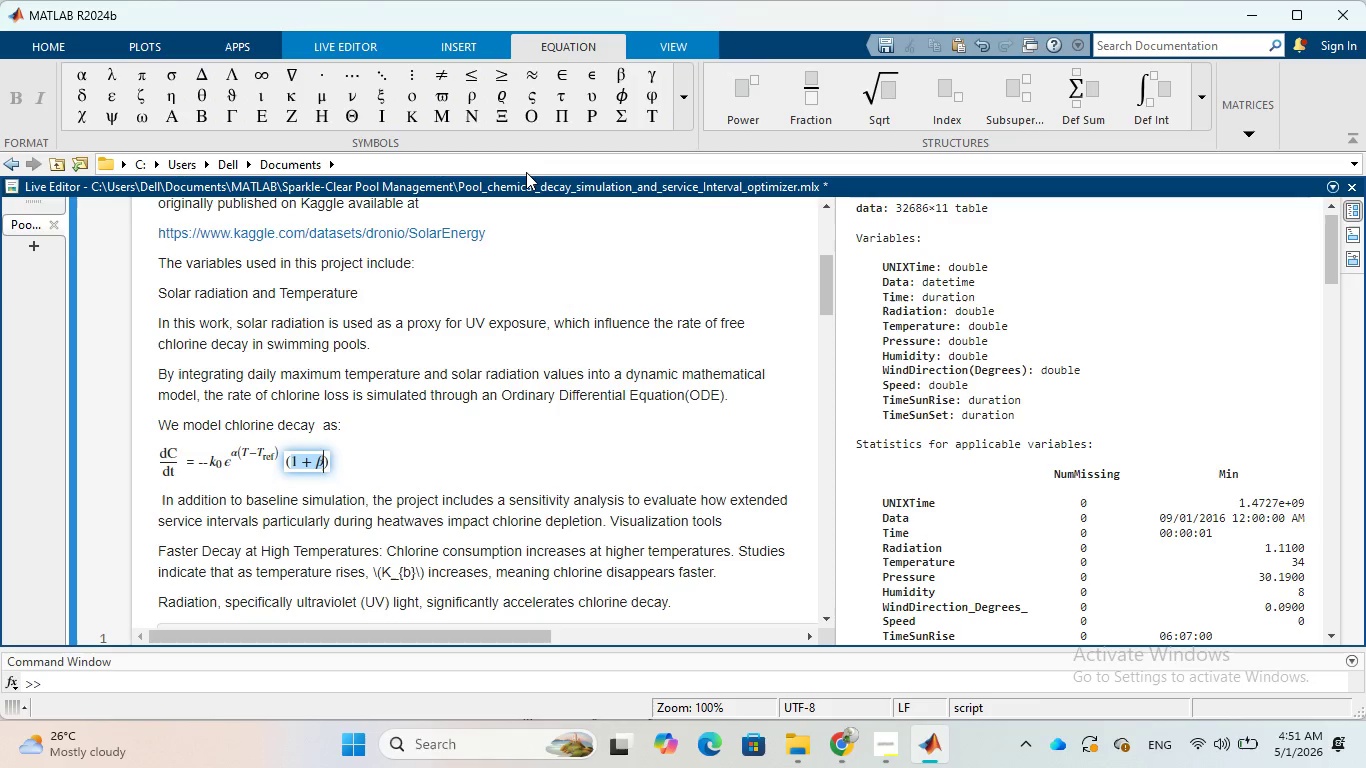 
type(u)
key(Backspace)
type(UV)
 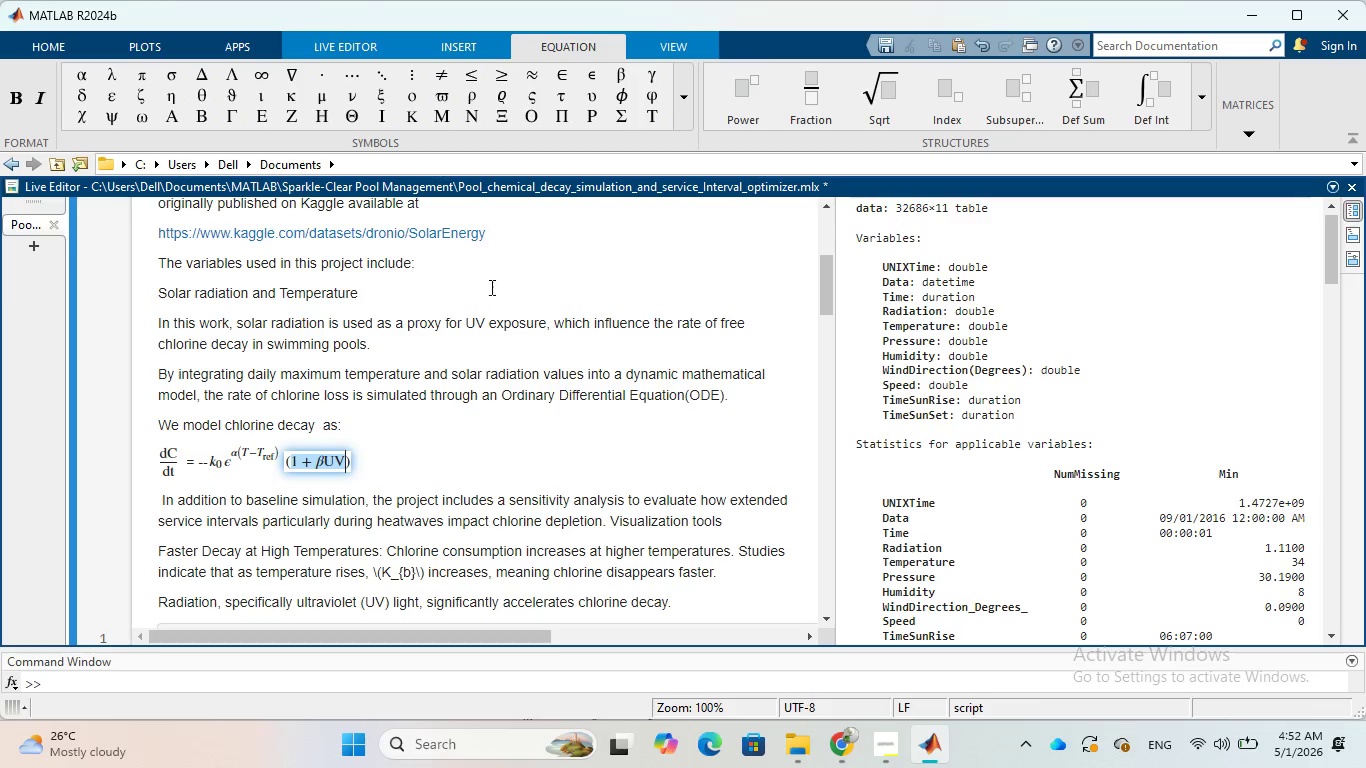 
left_click([377, 459])
 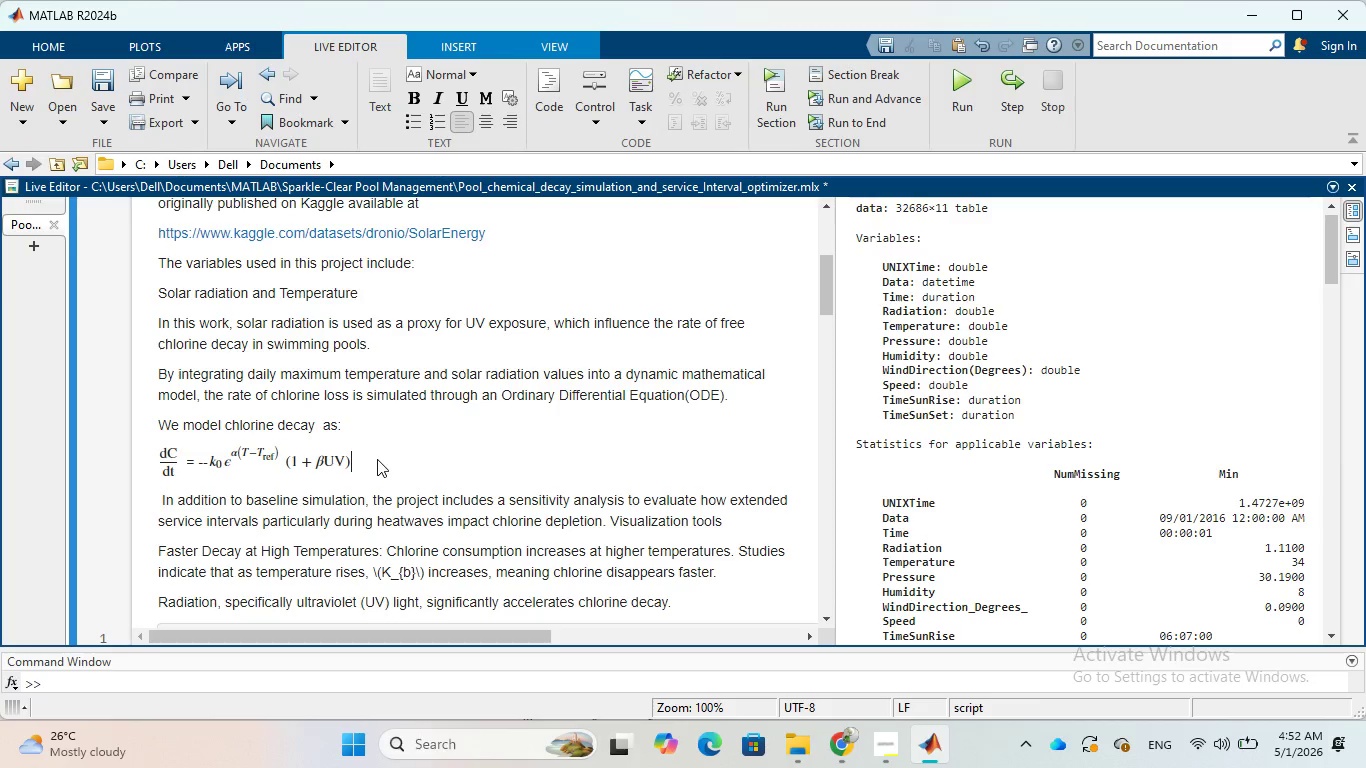 
key(C)
 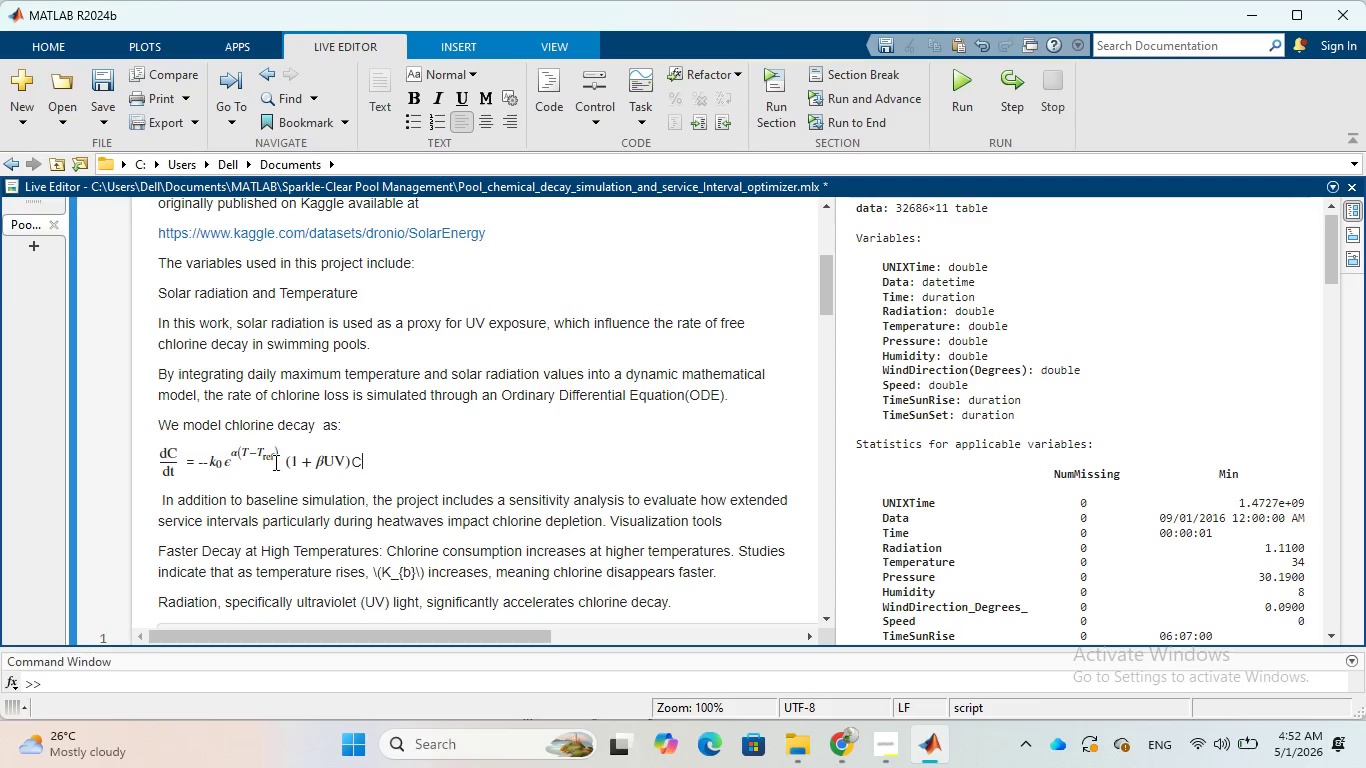 
wait(5.41)
 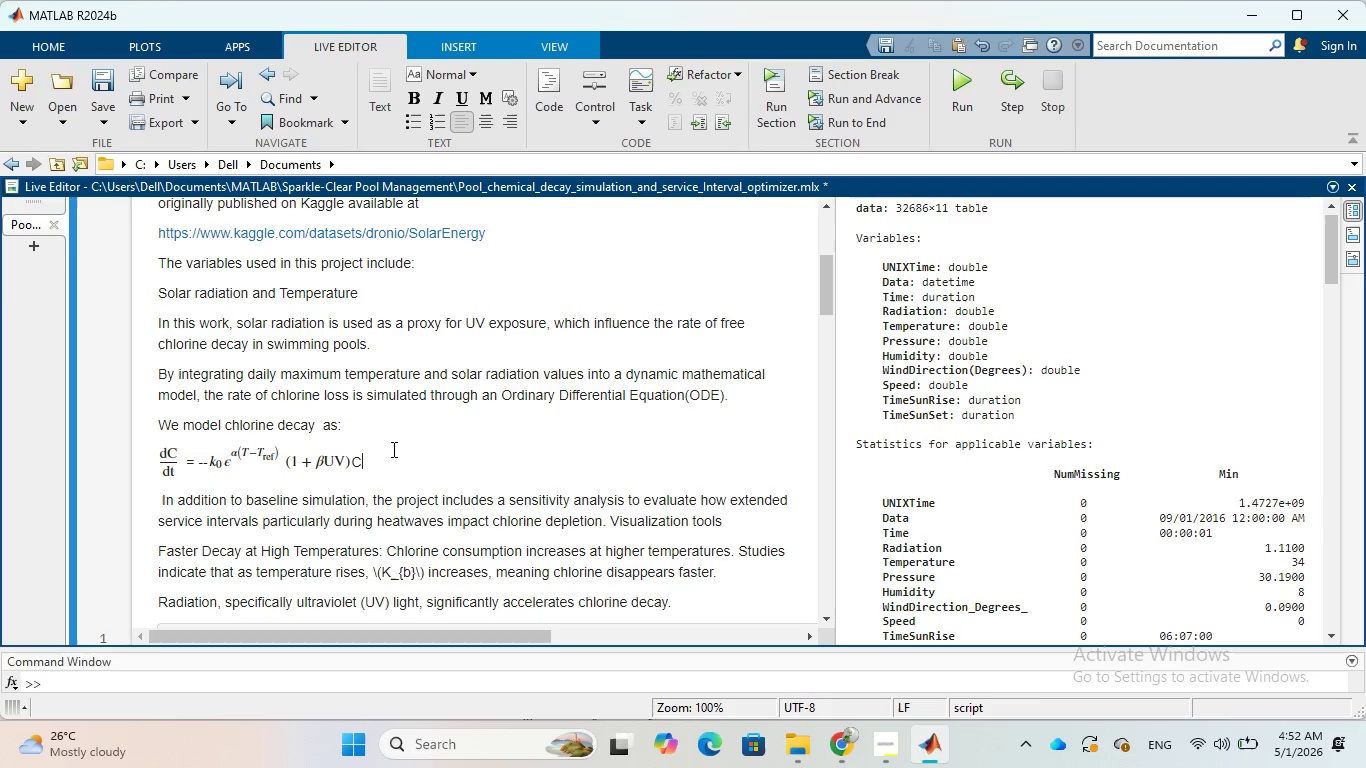 
left_click([283, 460])
 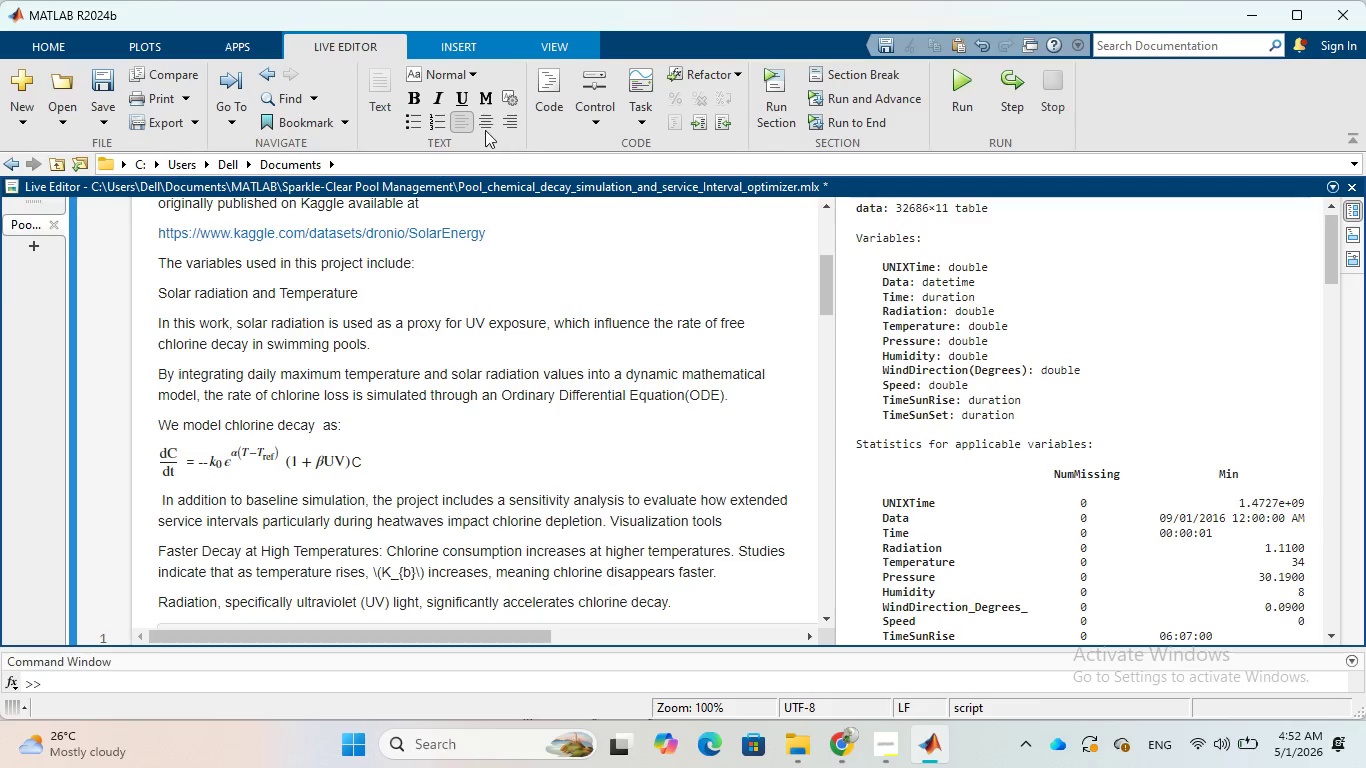 
left_click([464, 52])
 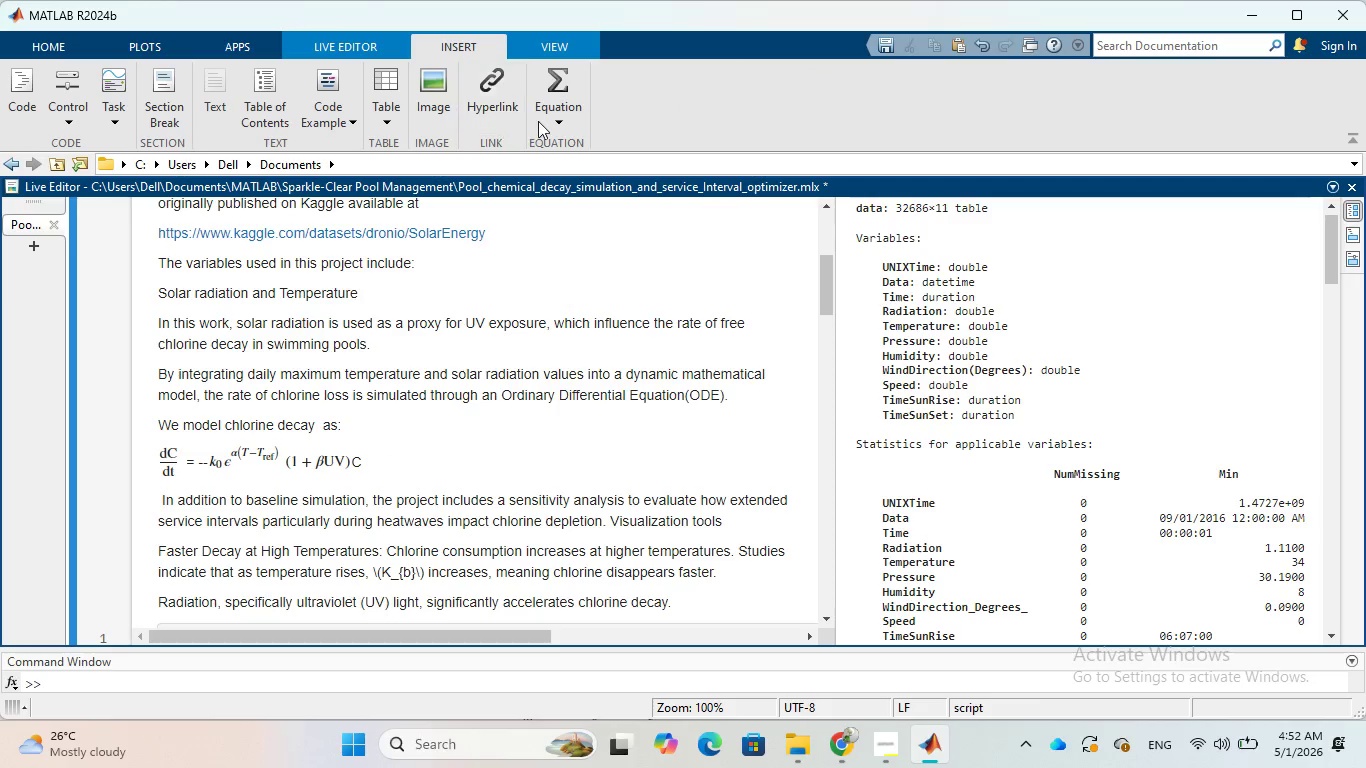 
left_click([545, 121])
 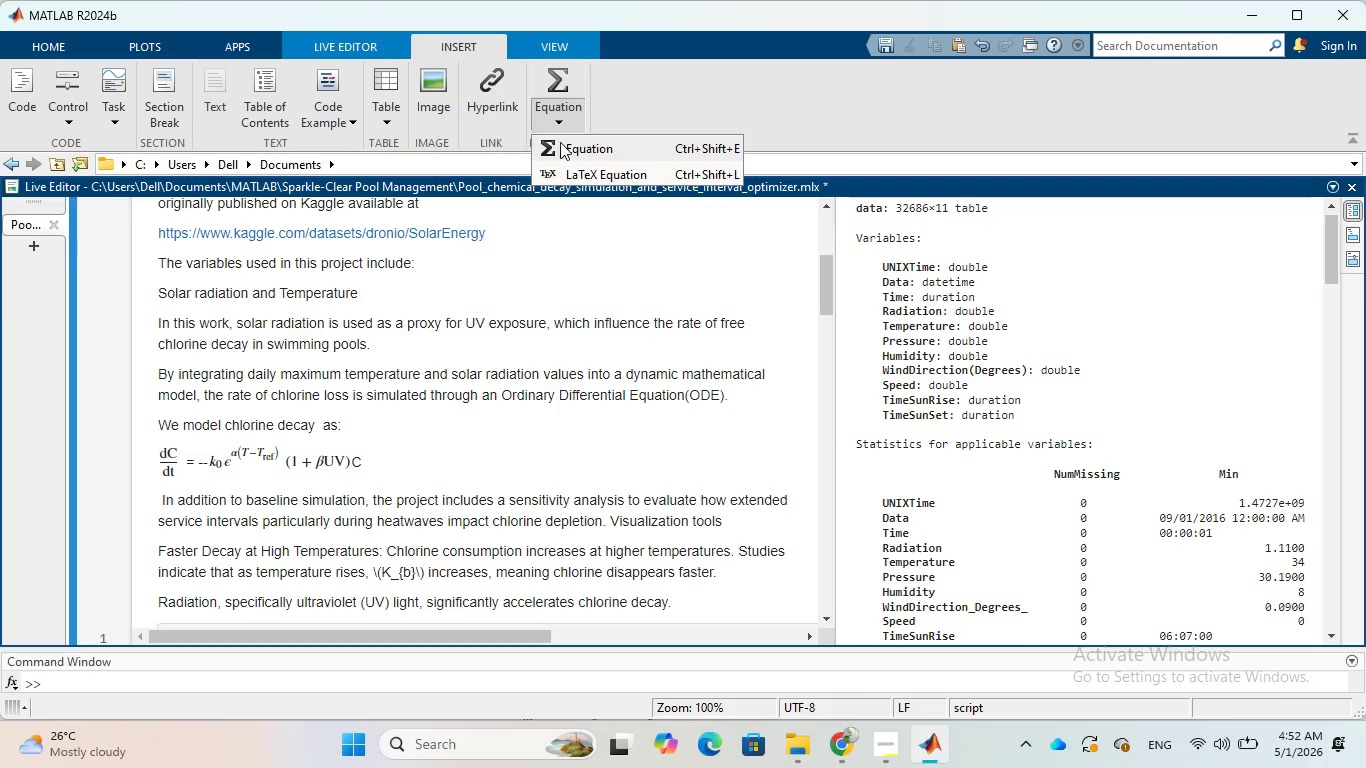 
left_click([560, 142])
 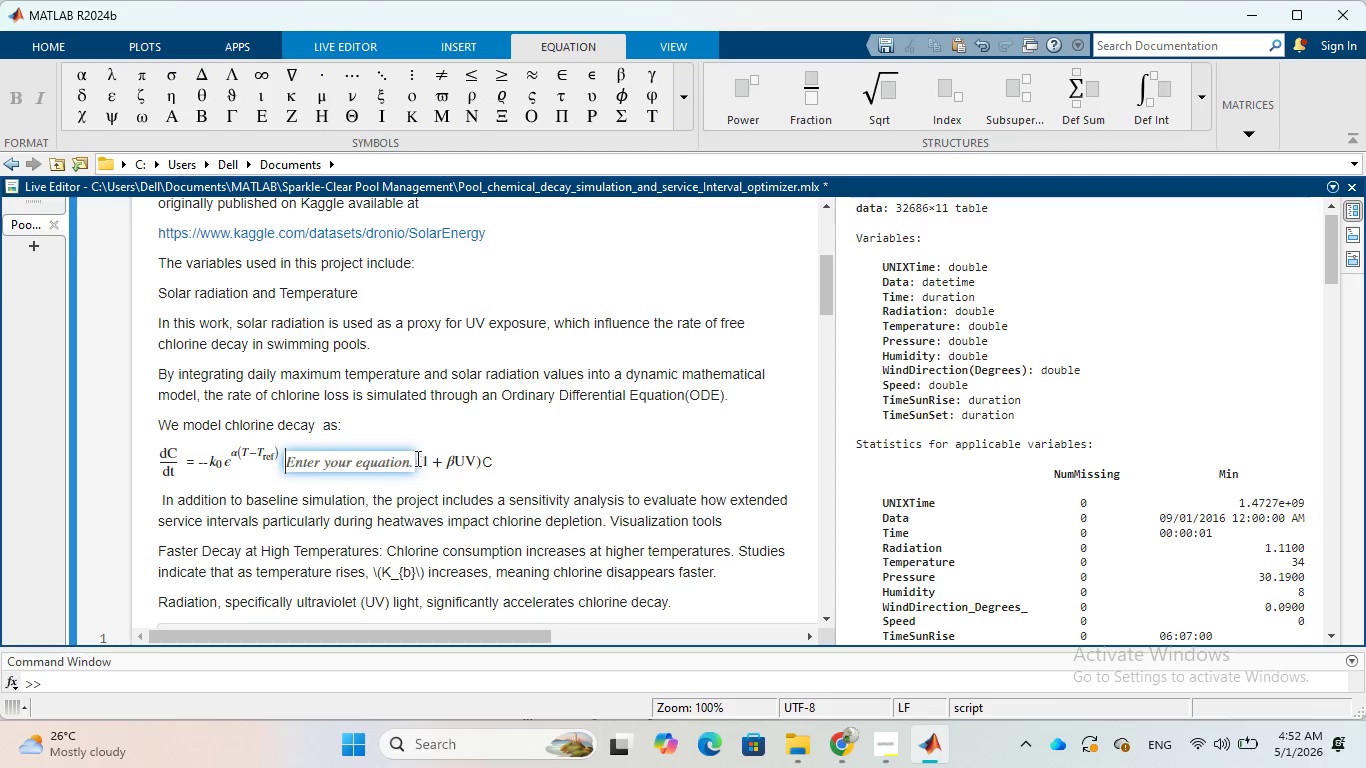 
wait(5.84)
 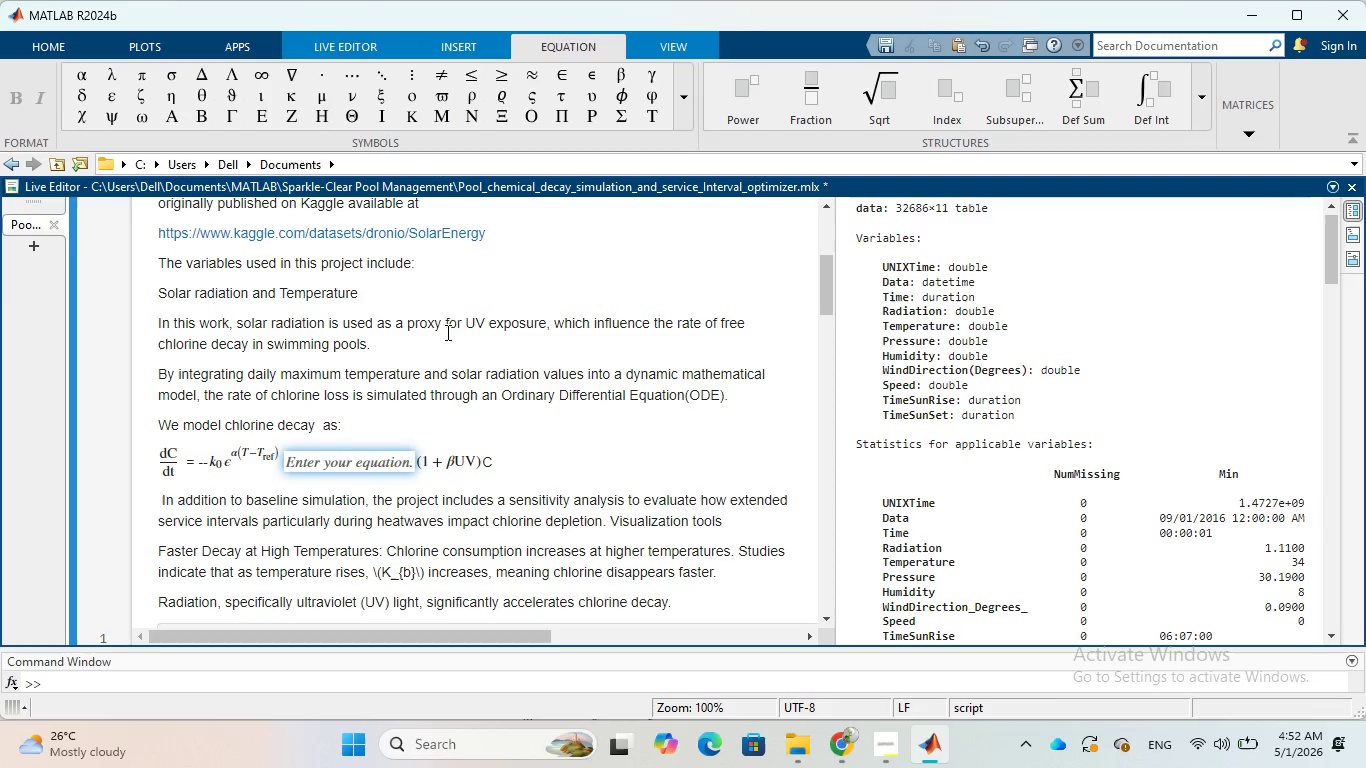 
left_click([414, 459])
 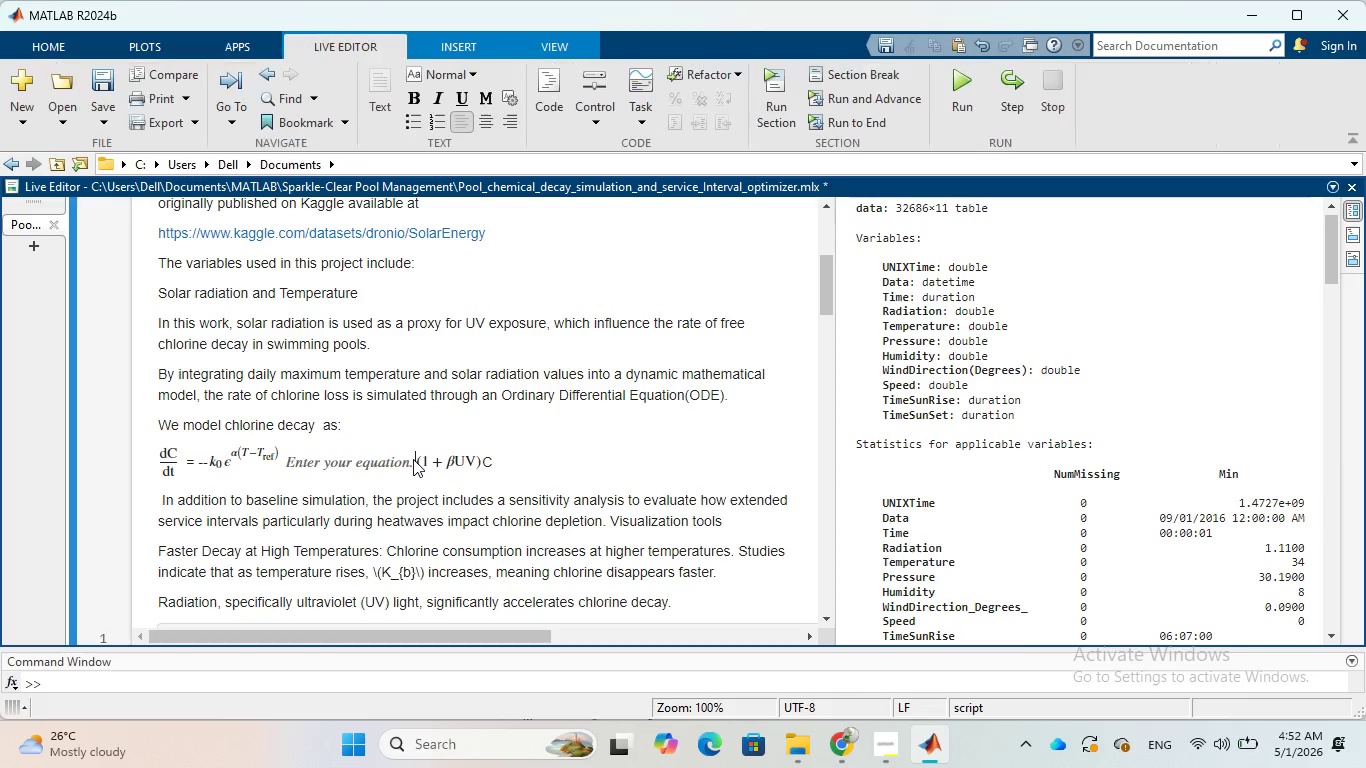 
key(Backspace)
 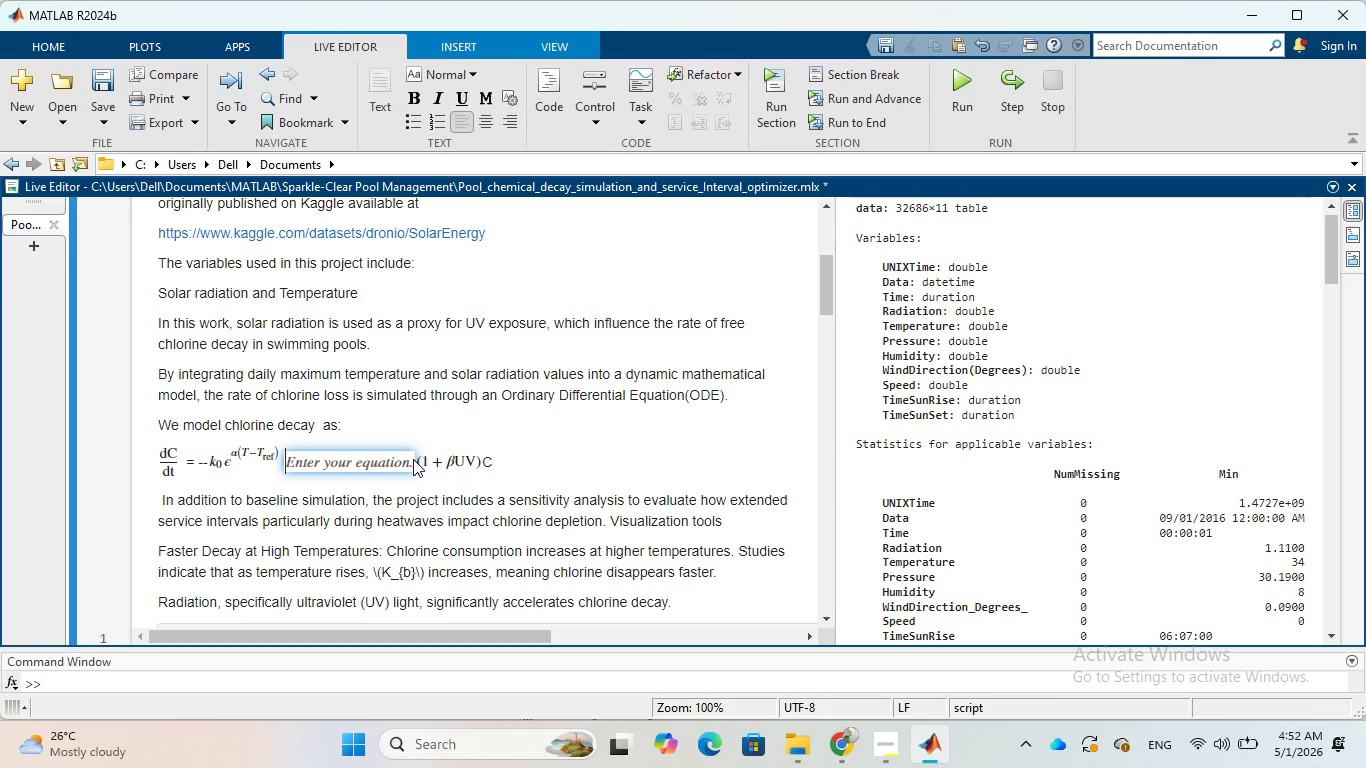 
hold_key(key=Backspace, duration=0.33)
 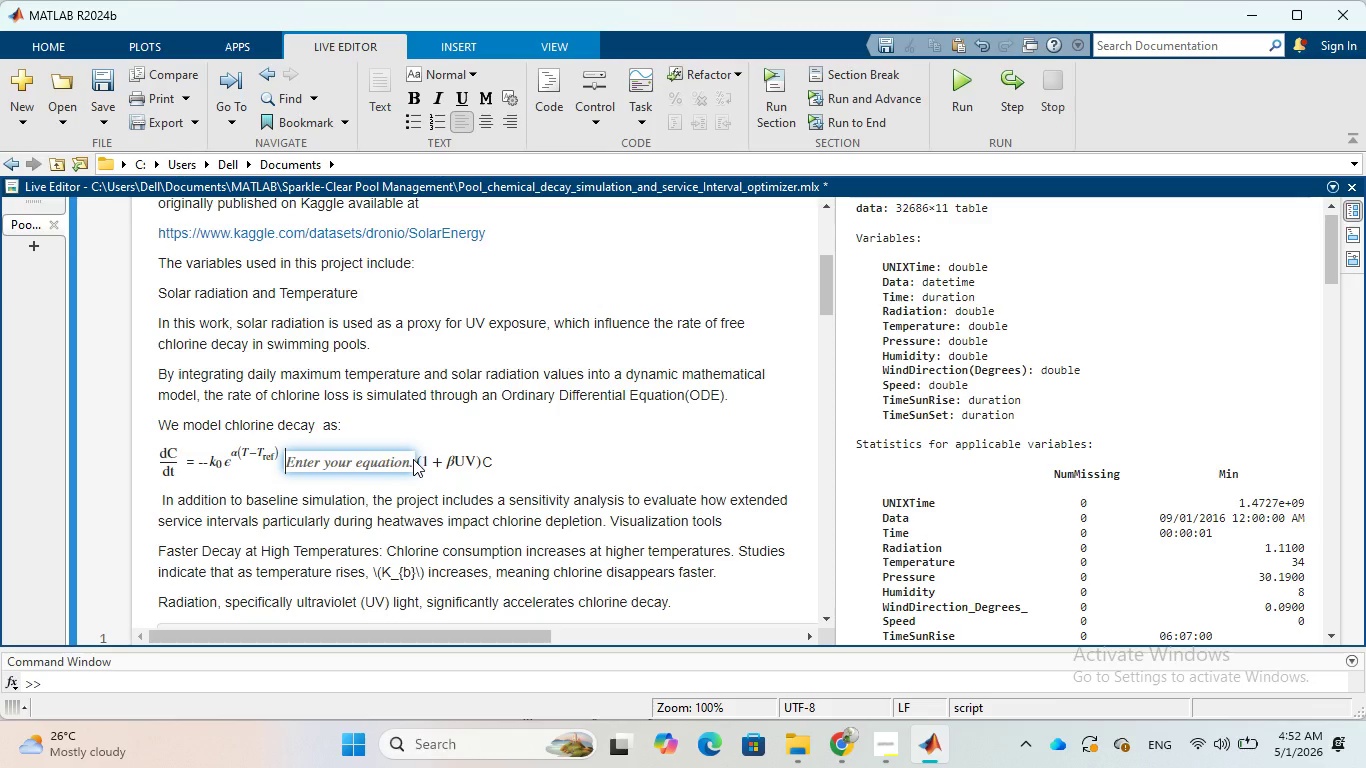 
hold_key(key=Backspace, duration=0.47)
 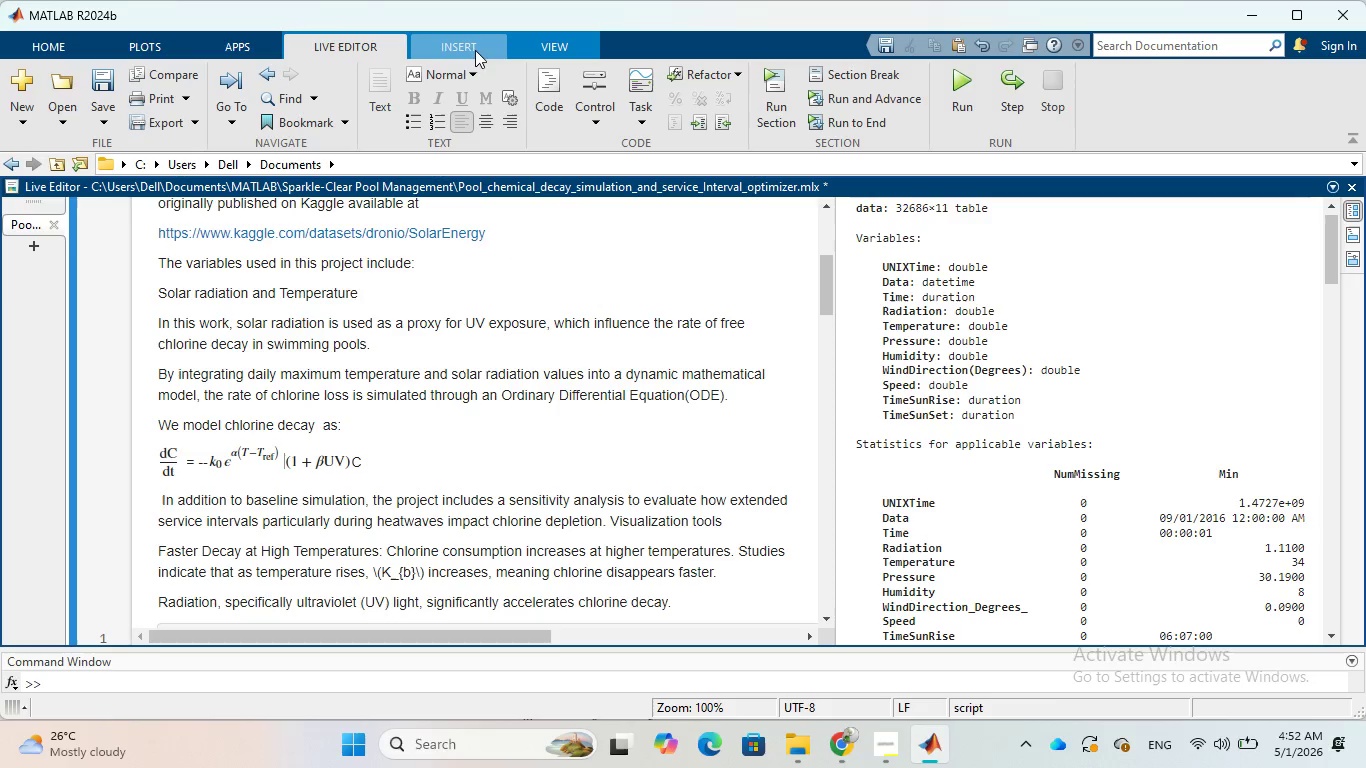 
wait(5.09)
 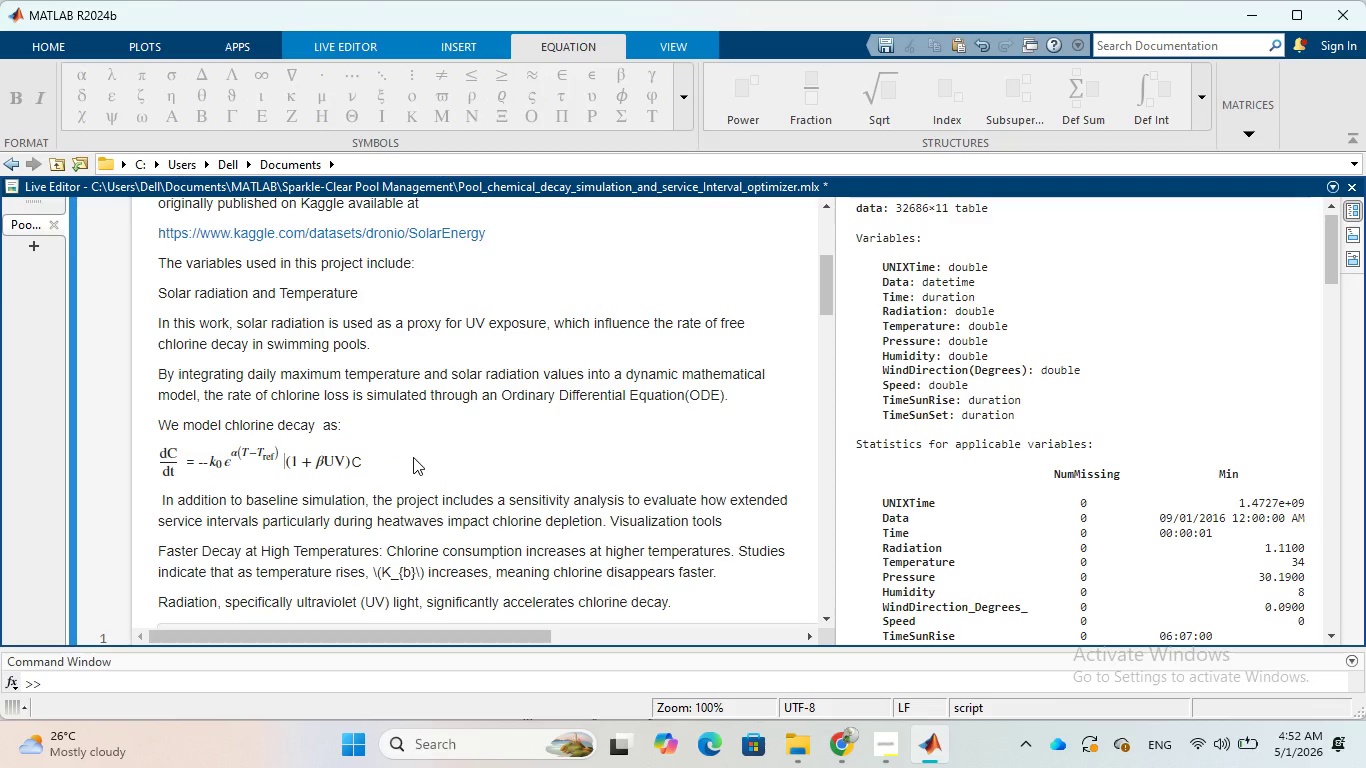 
left_click([462, 49])
 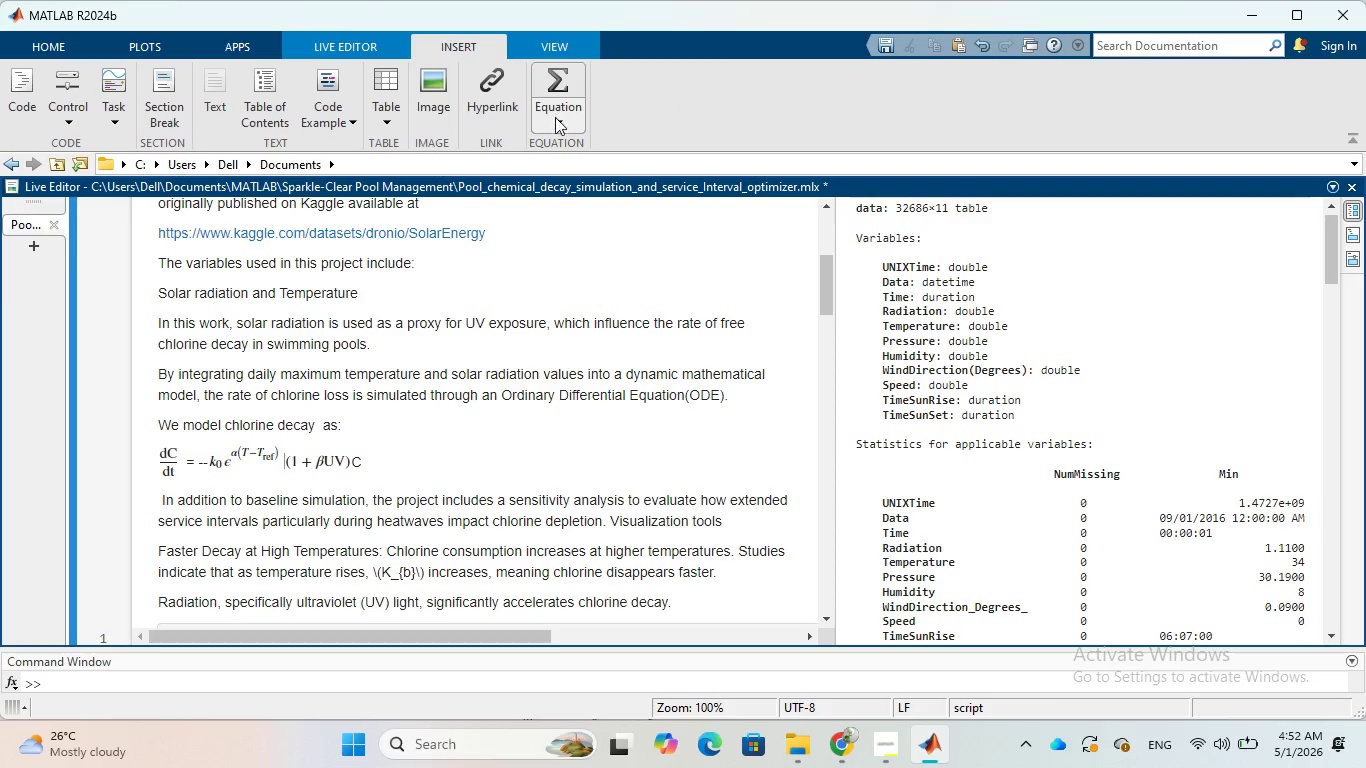 
left_click([555, 118])
 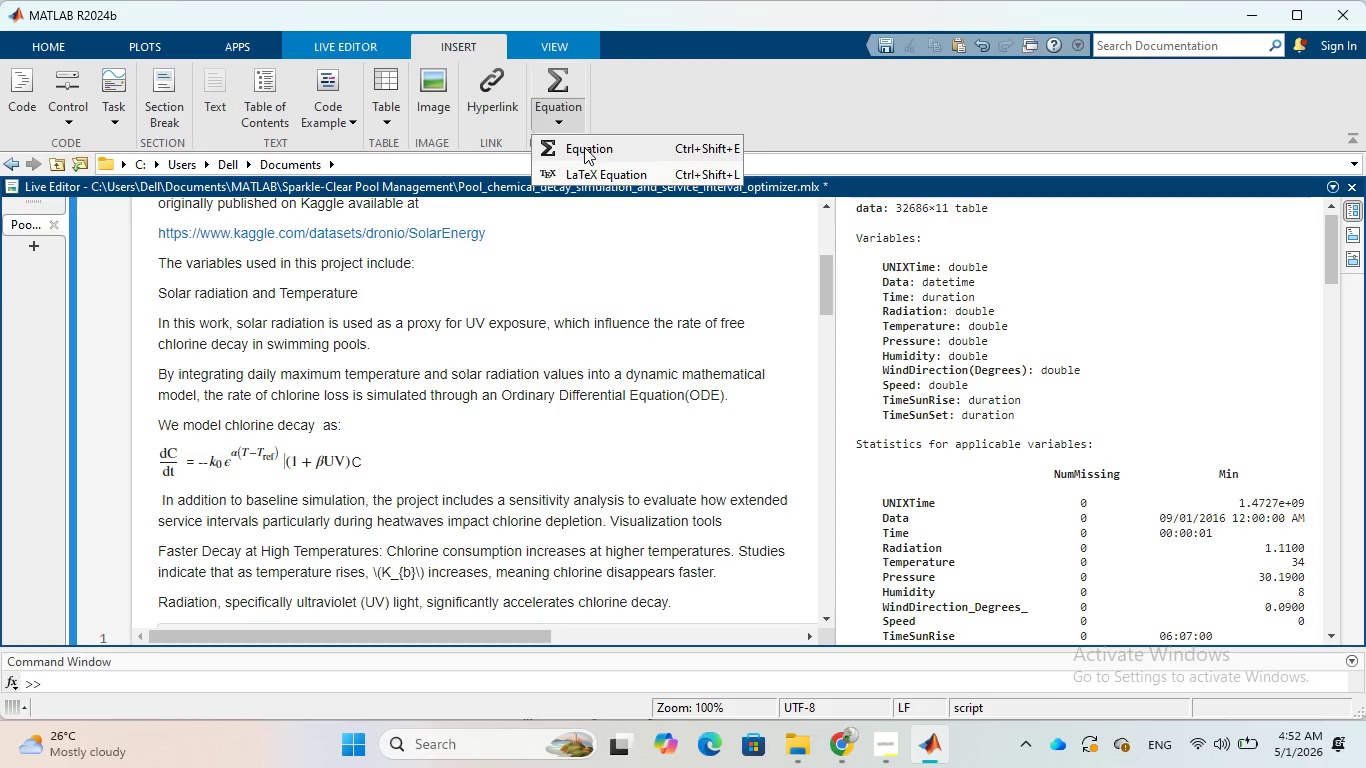 
left_click([584, 147])
 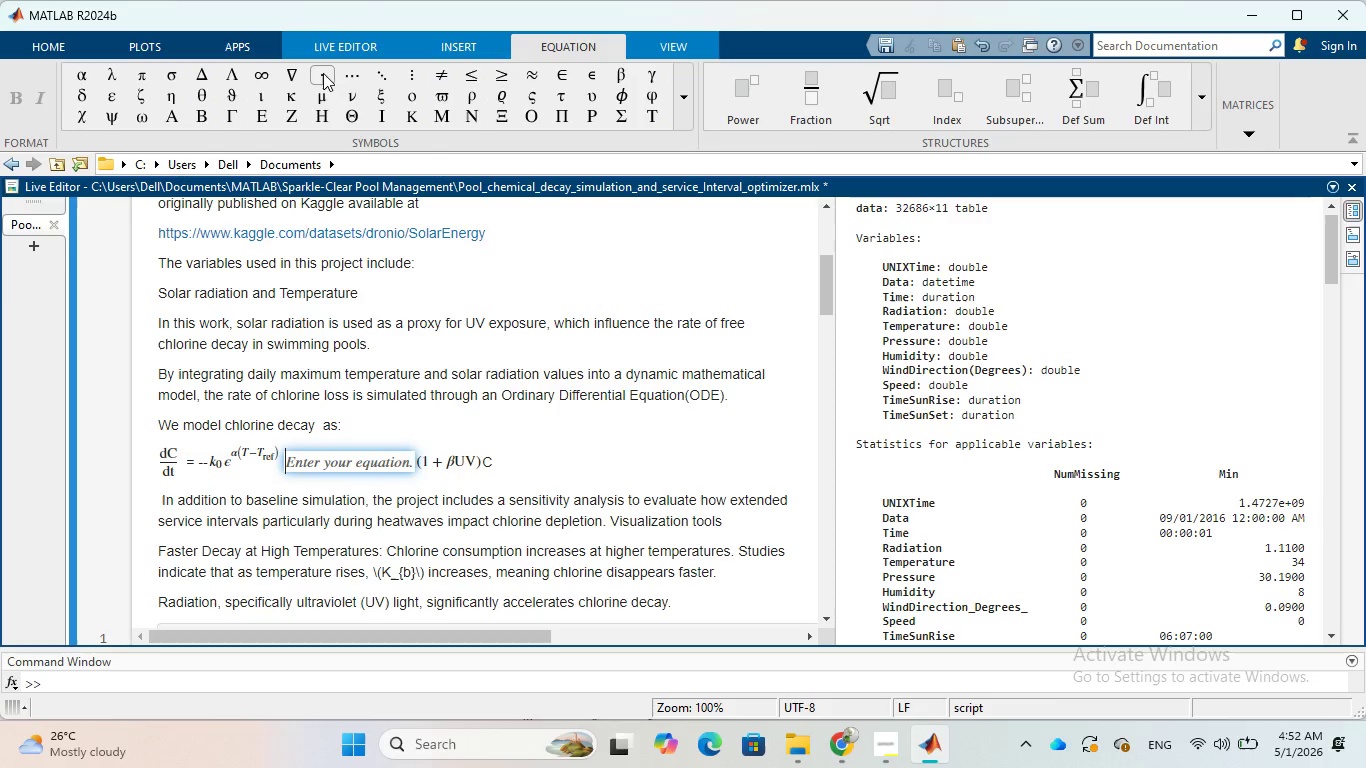 
wait(9.06)
 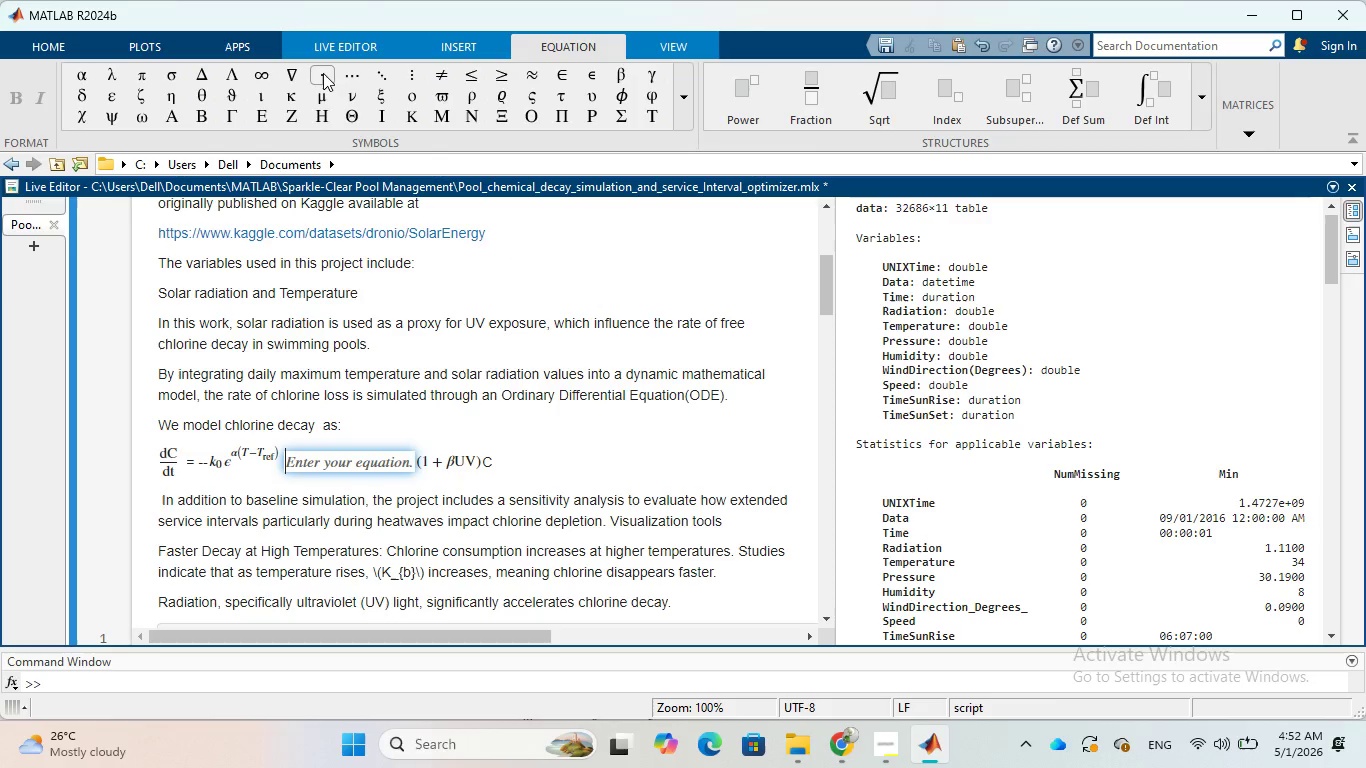 
left_click([323, 73])
 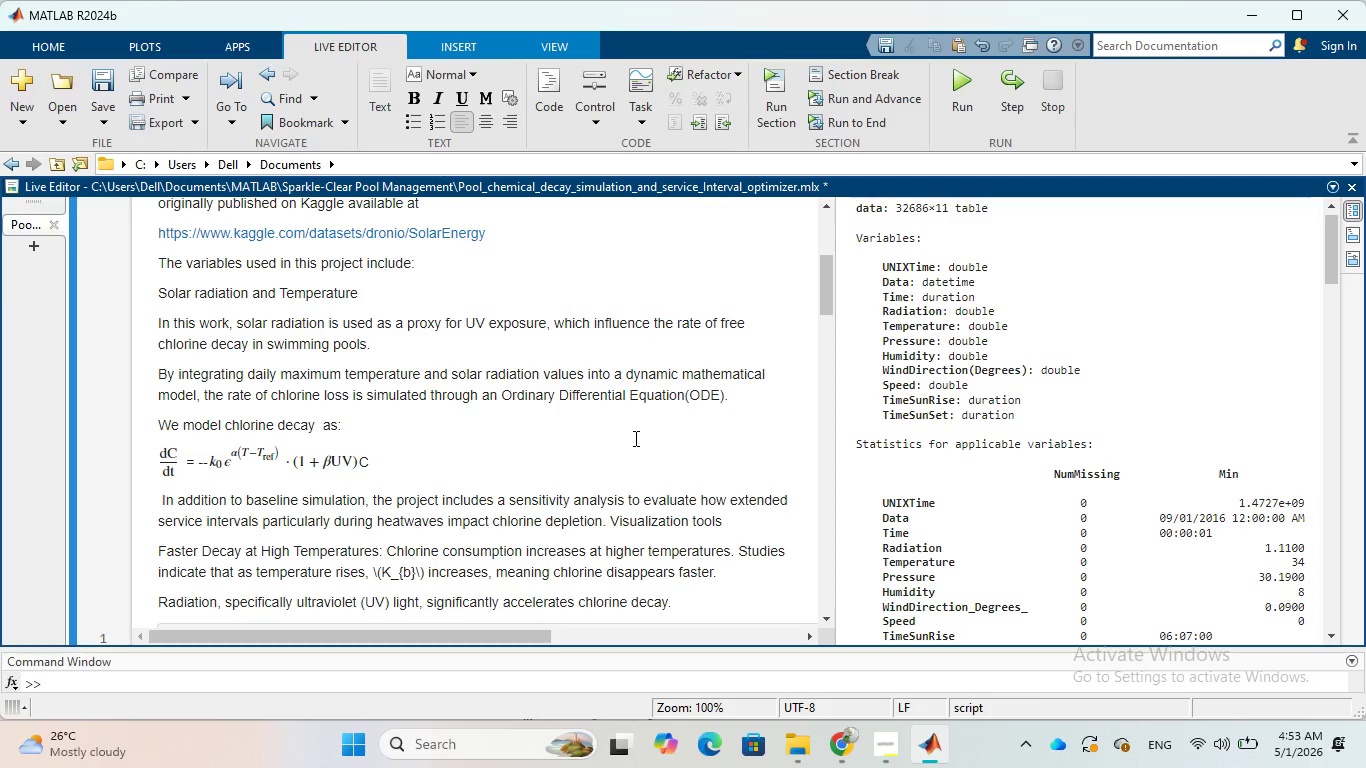 
wait(32.27)
 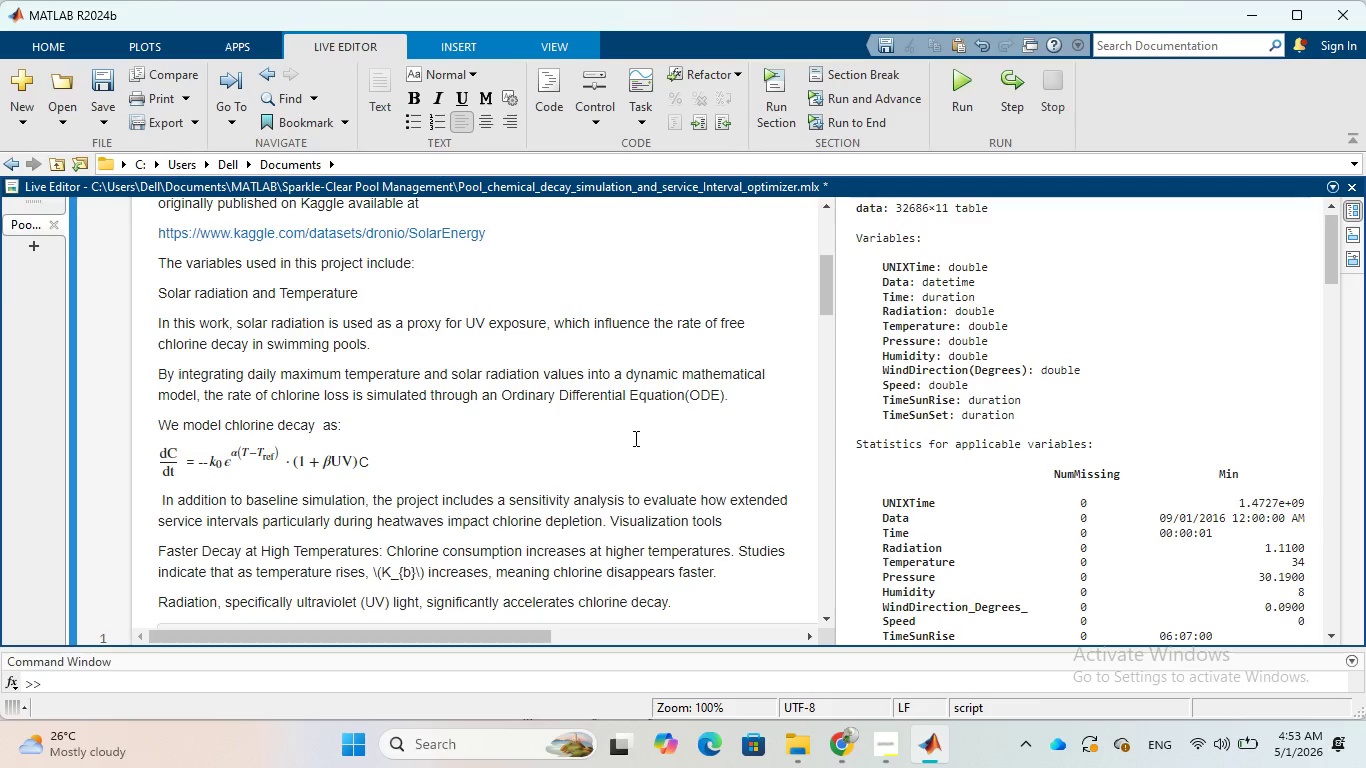 
left_click([291, 462])
 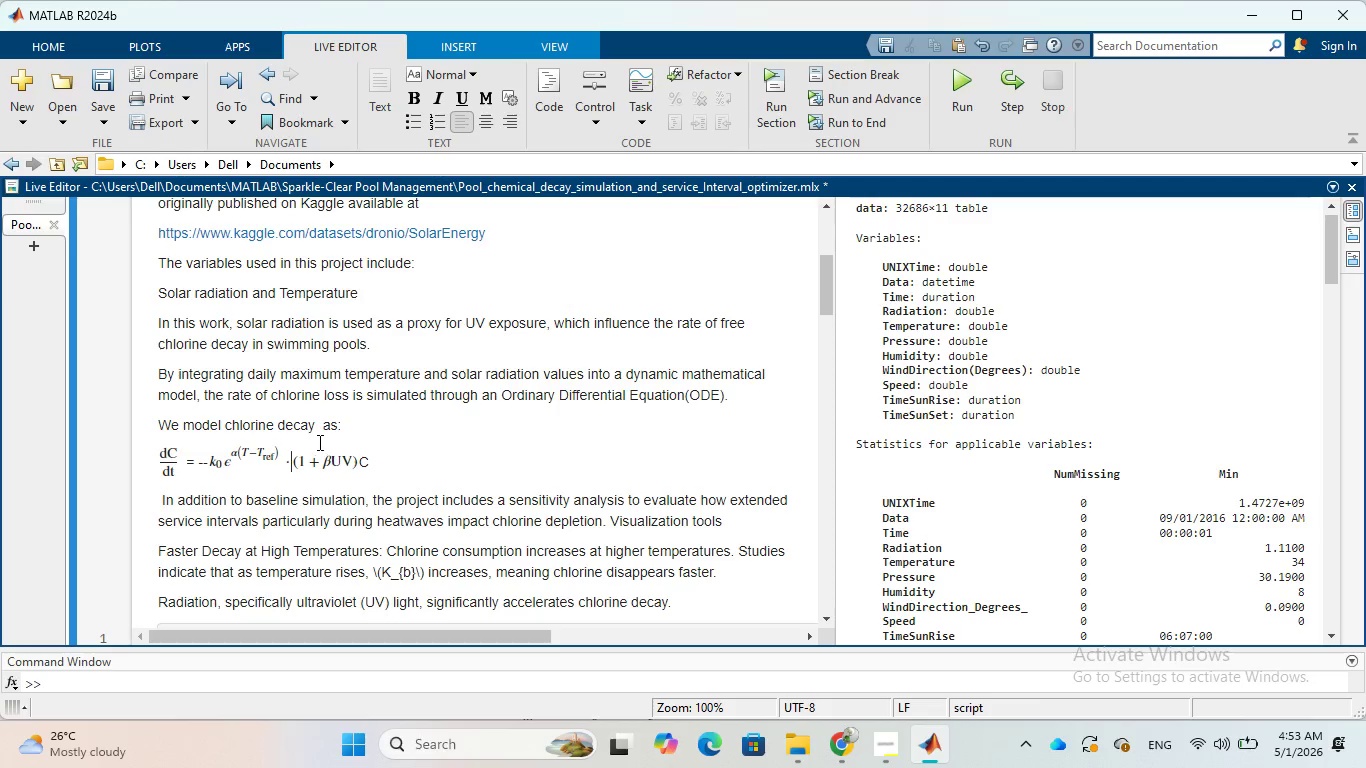 
key(Backspace)
 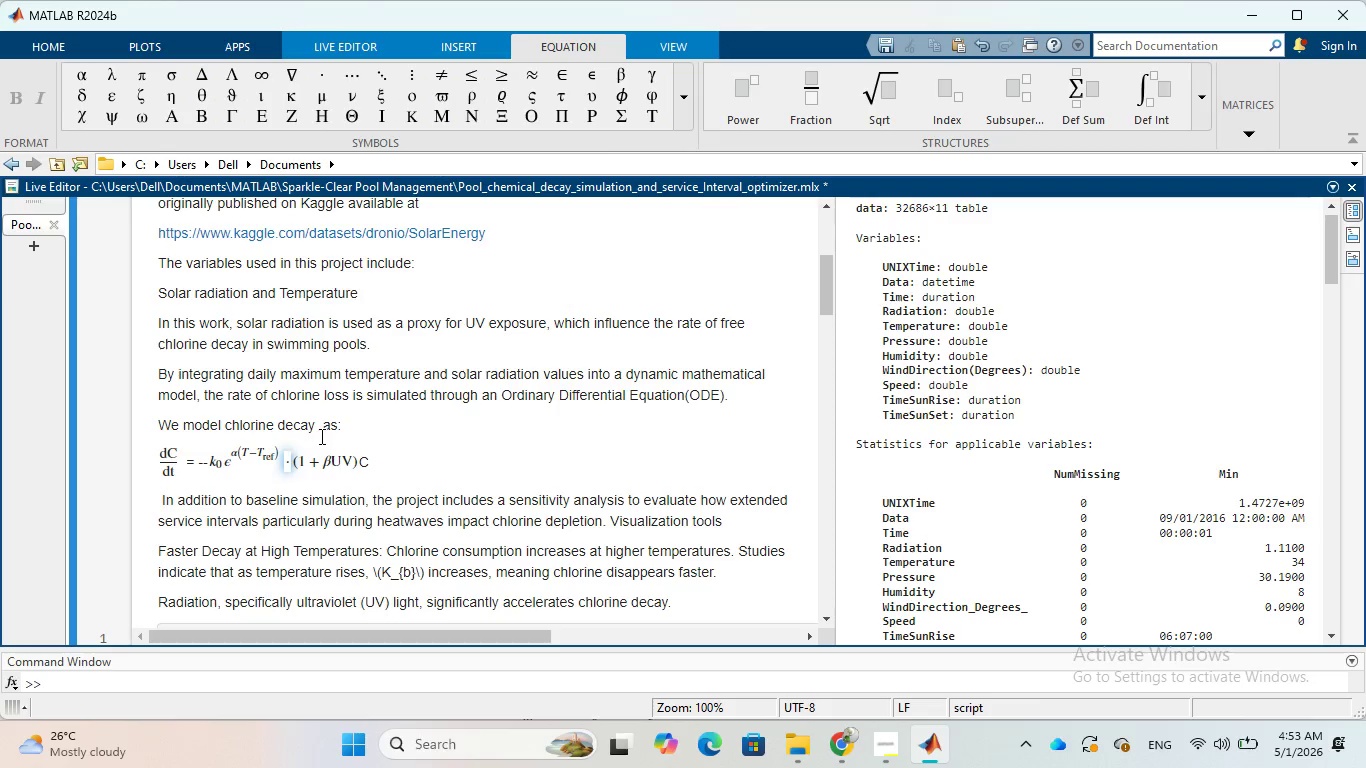 
key(Backspace)
 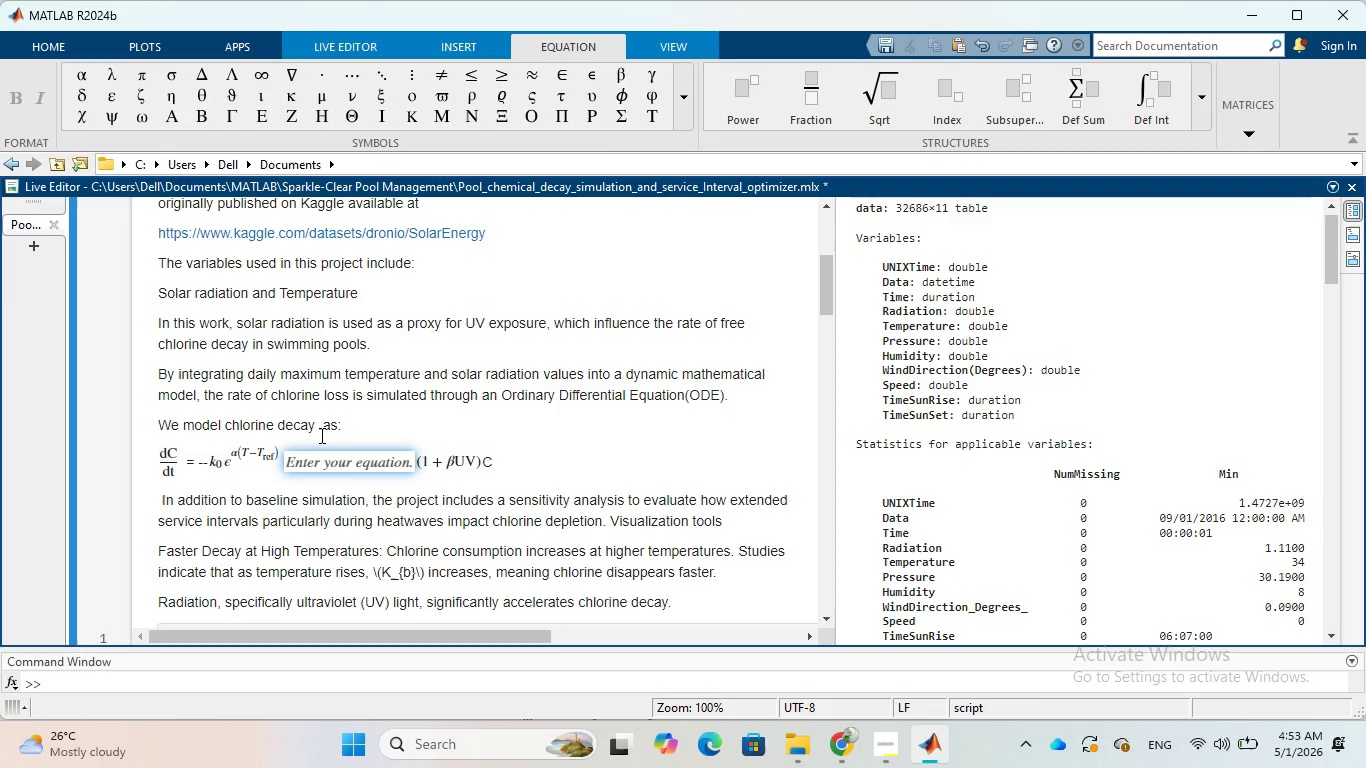 
key(Backspace)
 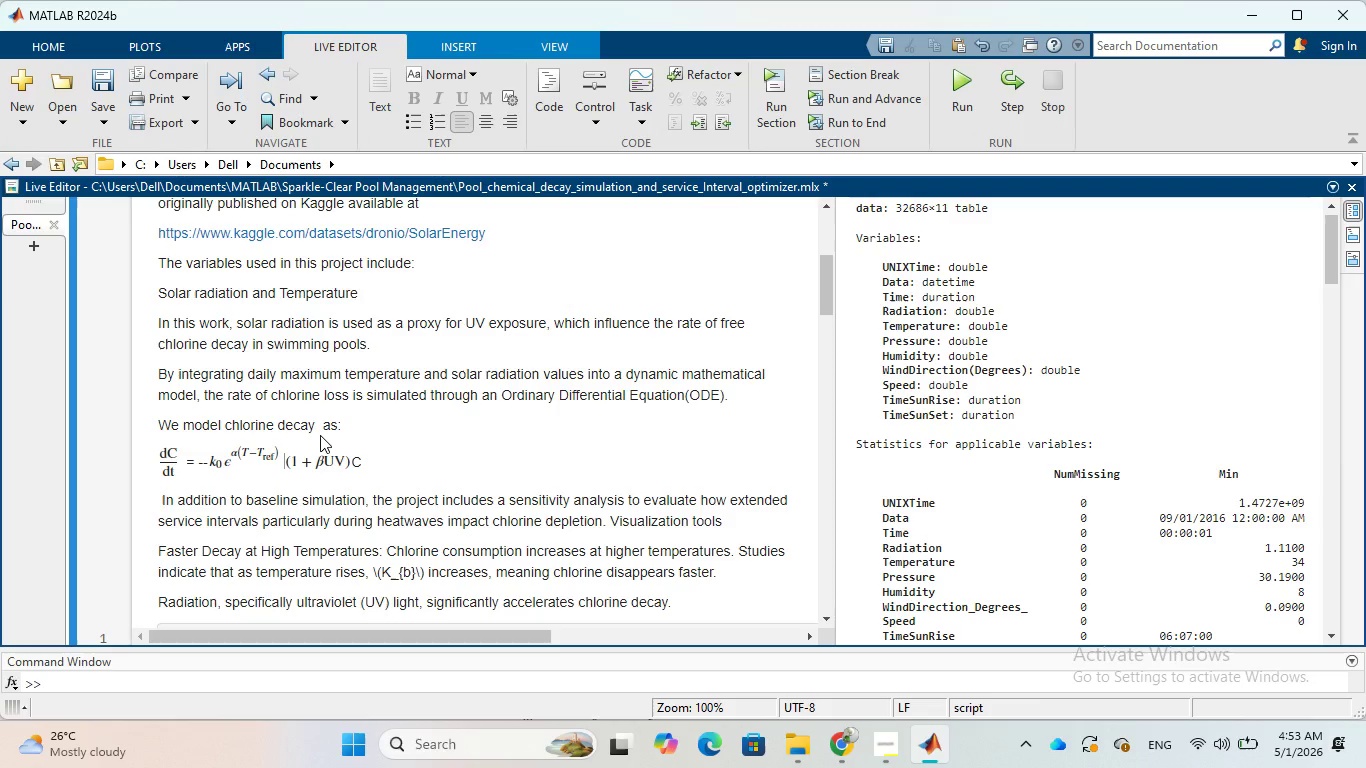 
wait(5.17)
 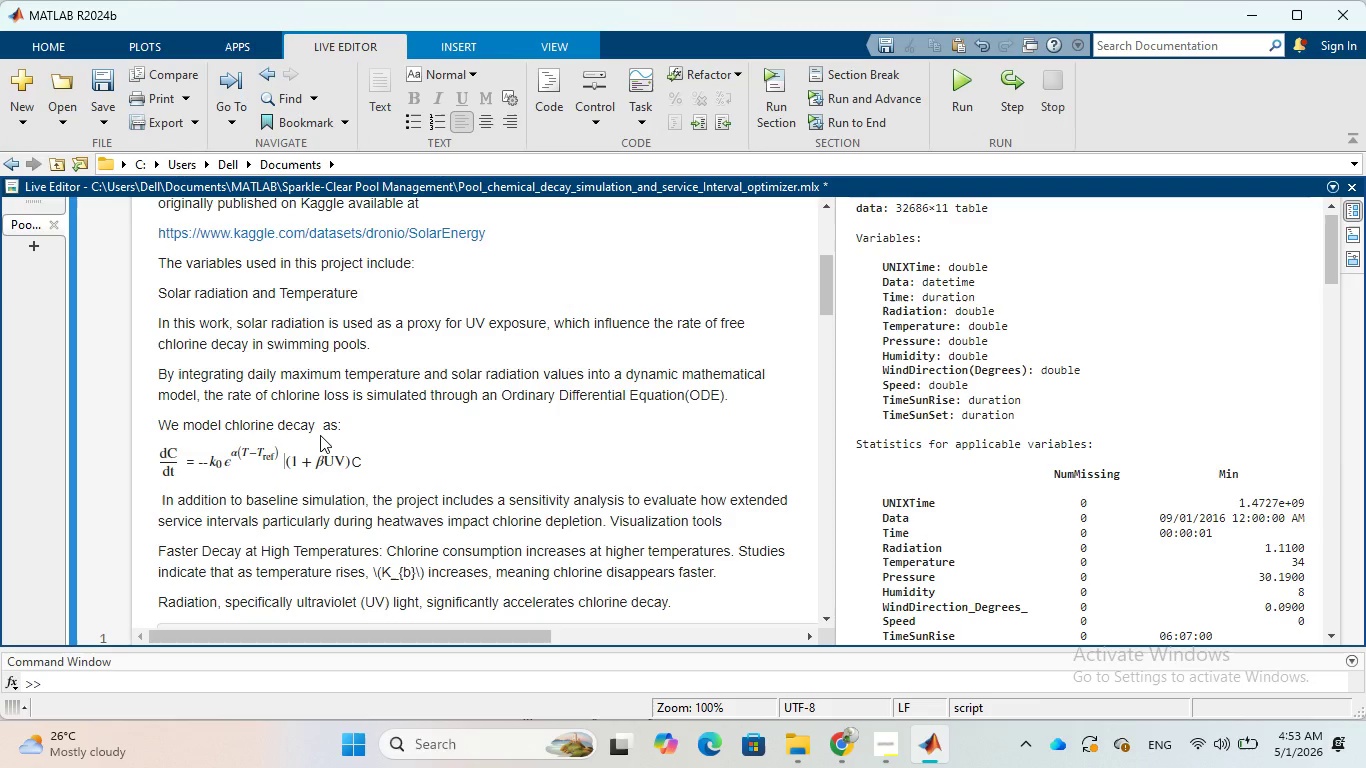 
key(Backspace)
 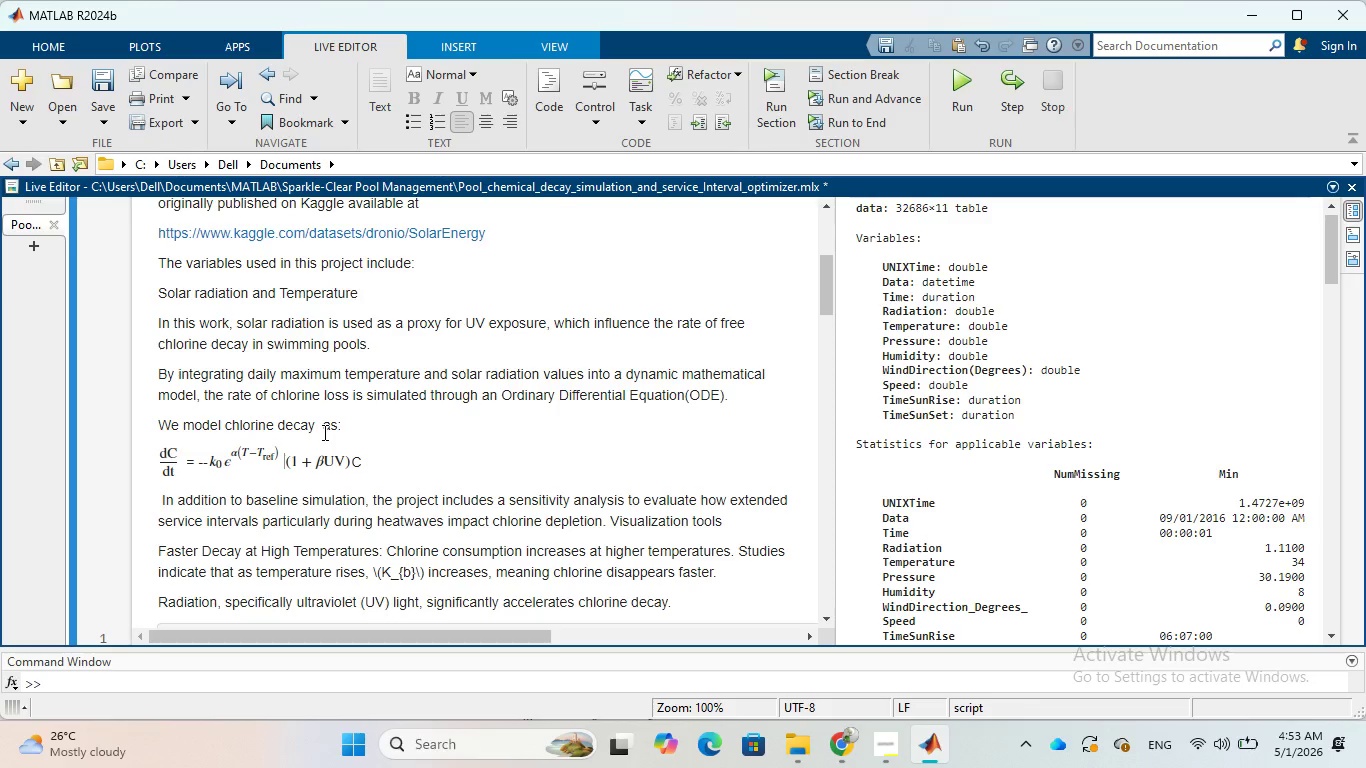 
left_click([398, 461])
 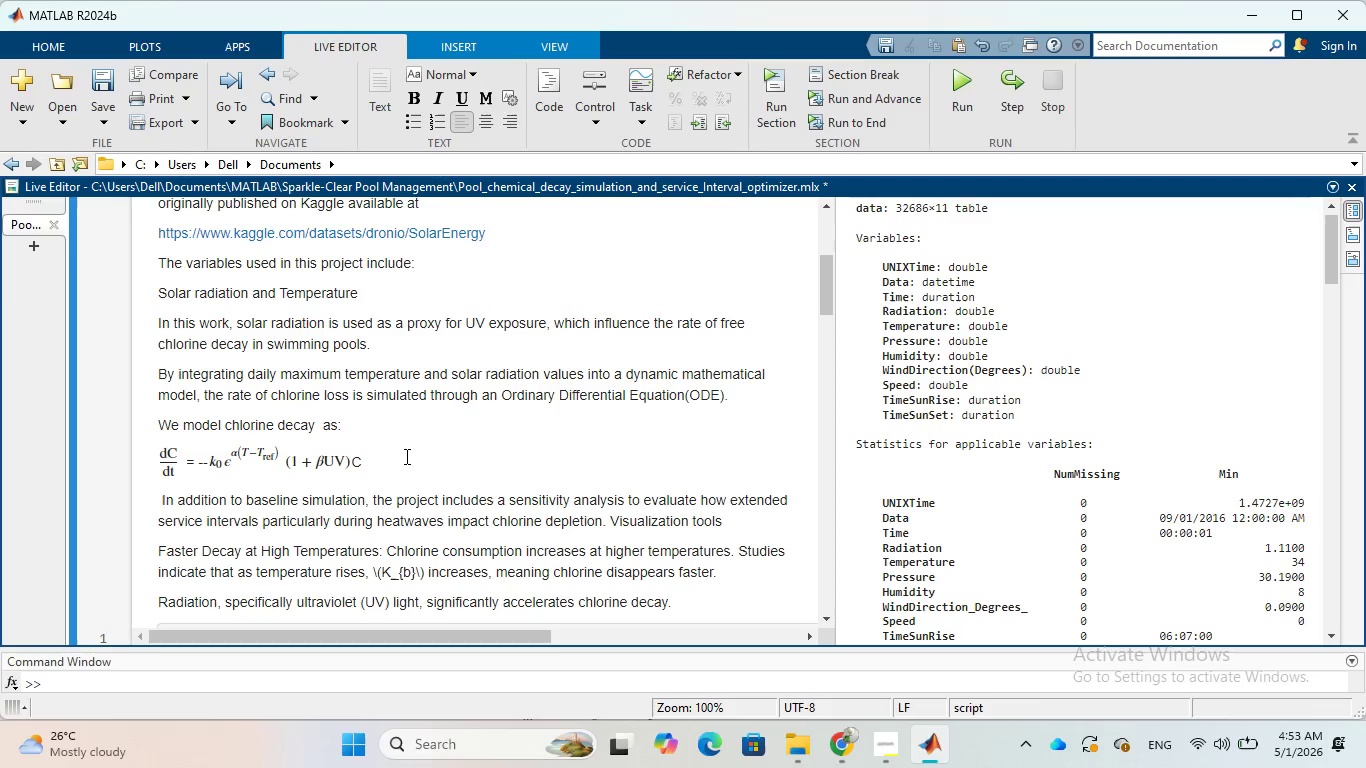 
left_click_drag(start_coordinate=[404, 455], to_coordinate=[137, 460])
 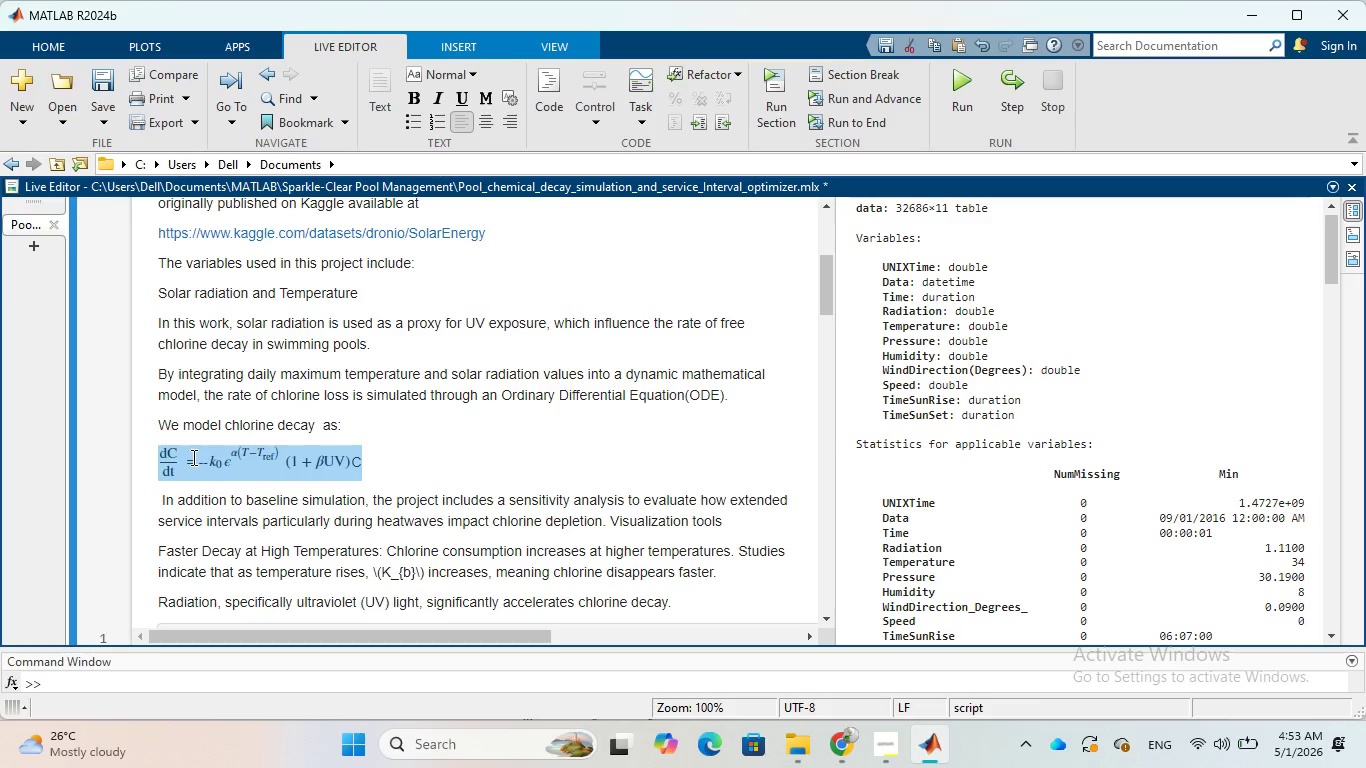 
right_click([192, 457])
 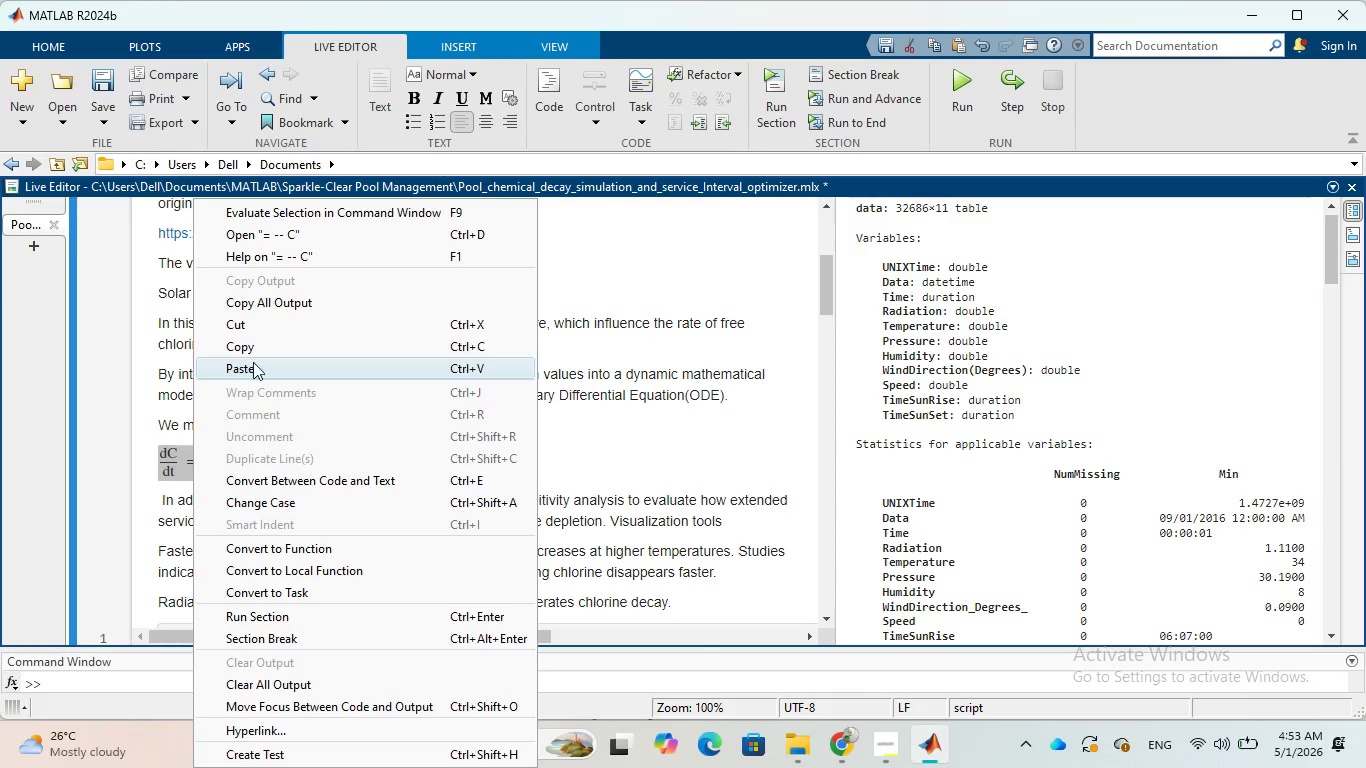 
left_click([260, 345])
 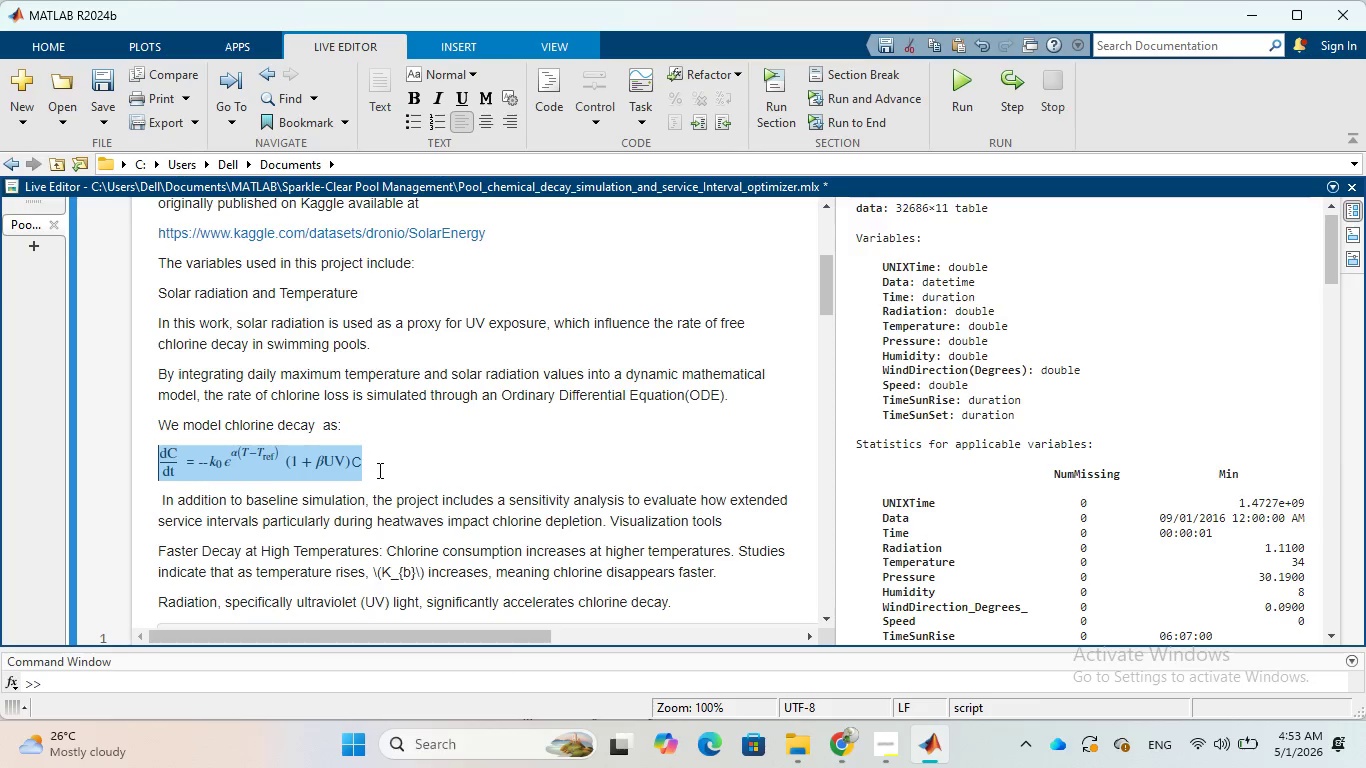 
left_click([383, 468])
 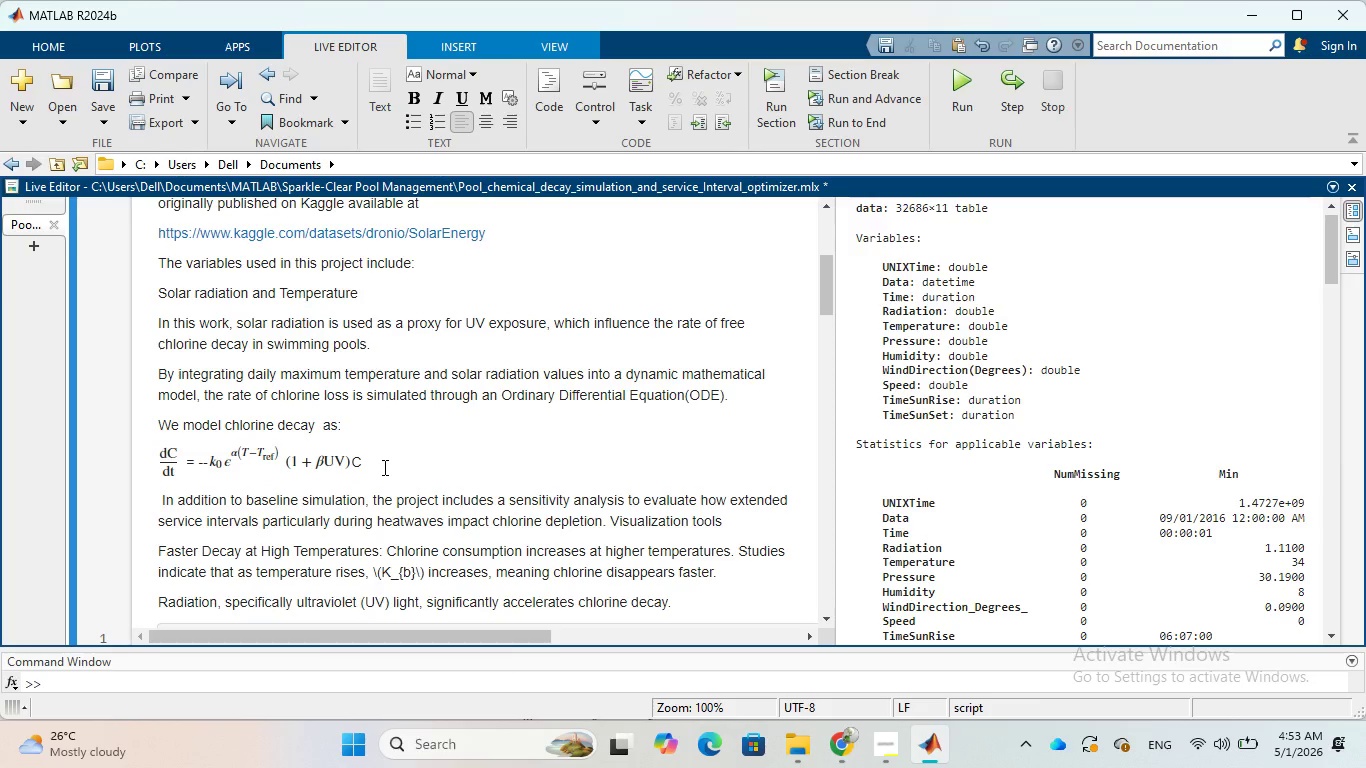 
key(Enter)
 